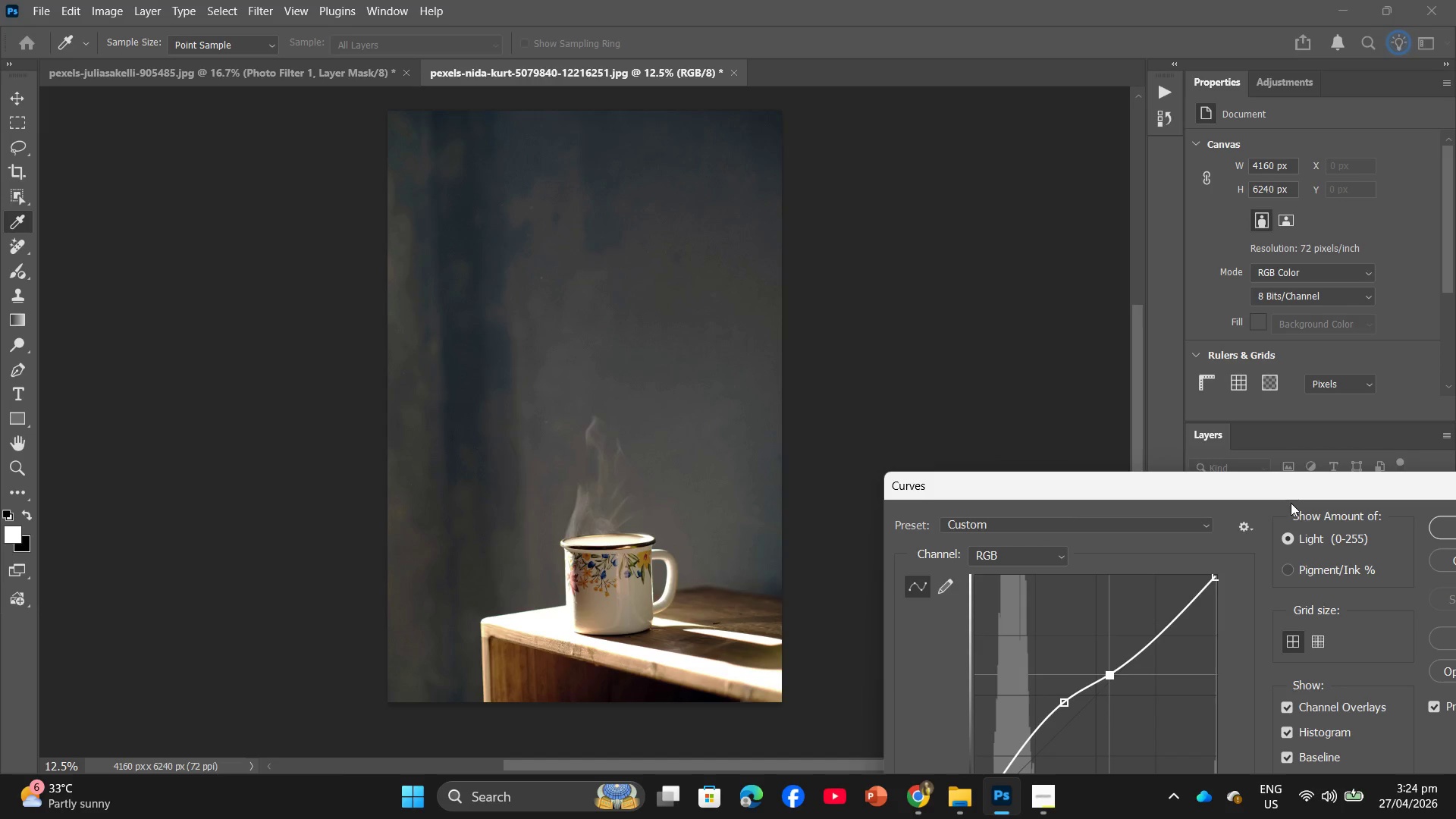 
key(Control+ControlLeft)
 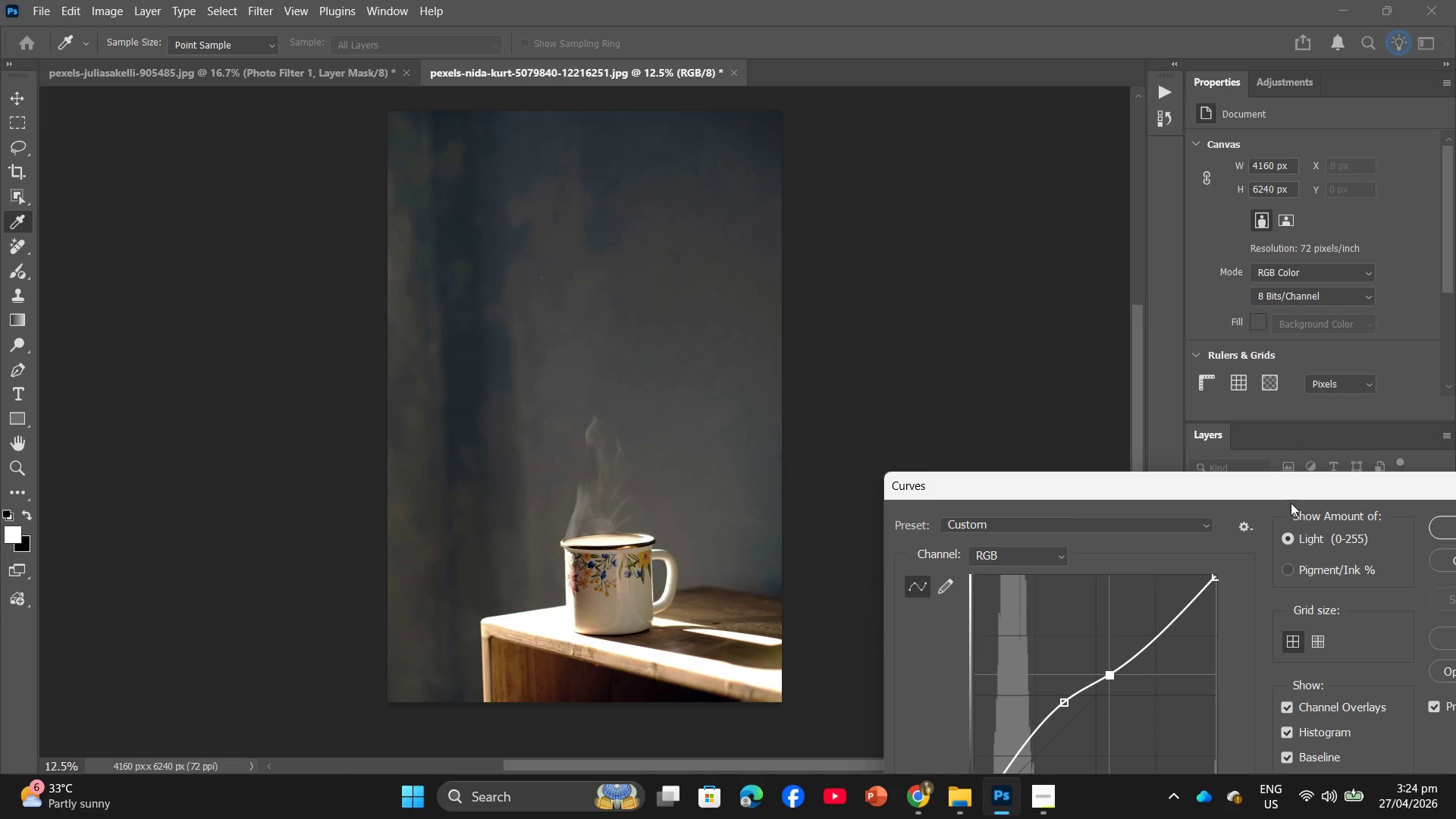 
key(Control+Z)
 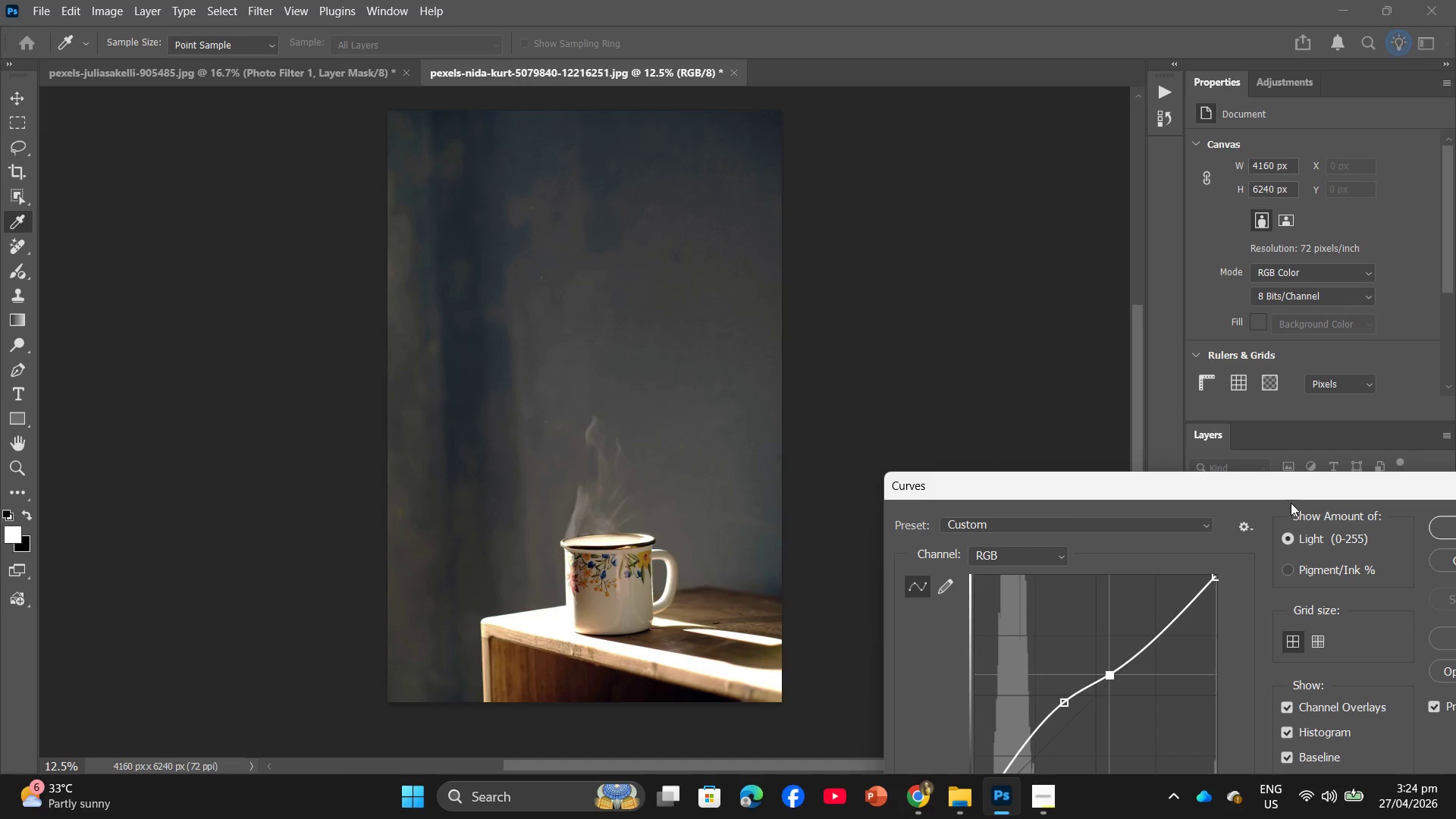 
key(Control+ControlLeft)
 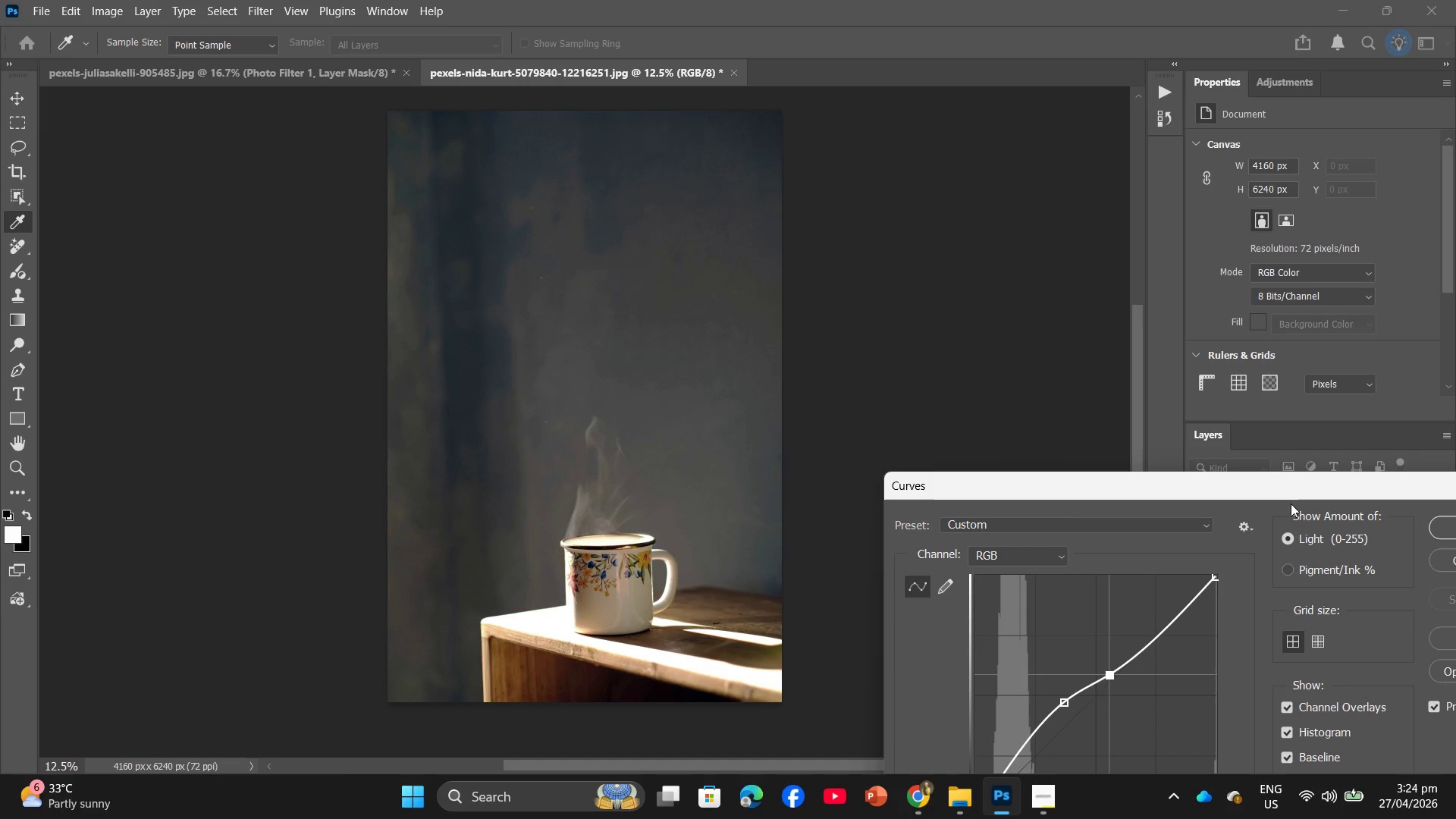 
key(Control+Z)
 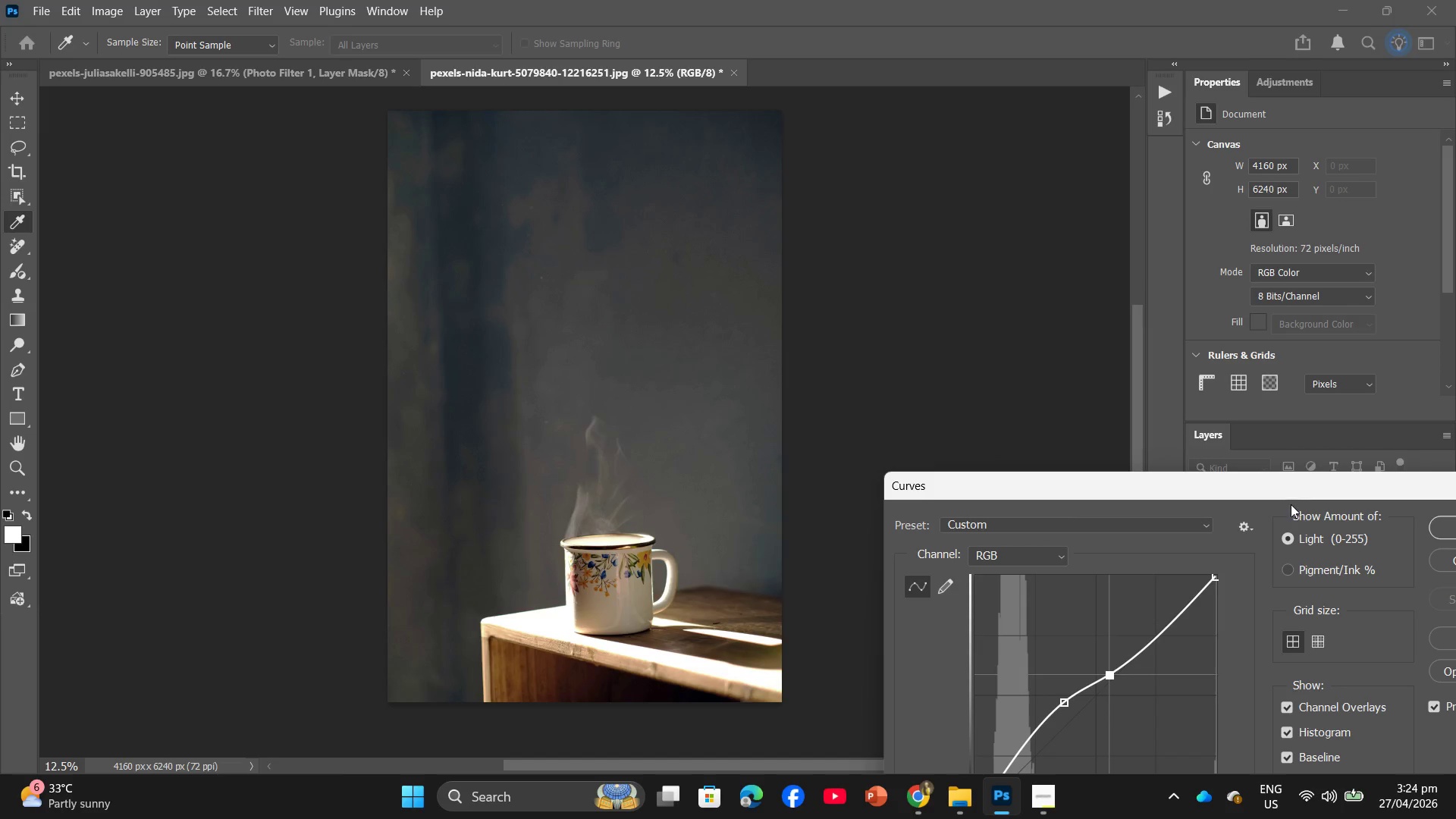 
key(Control+ControlLeft)
 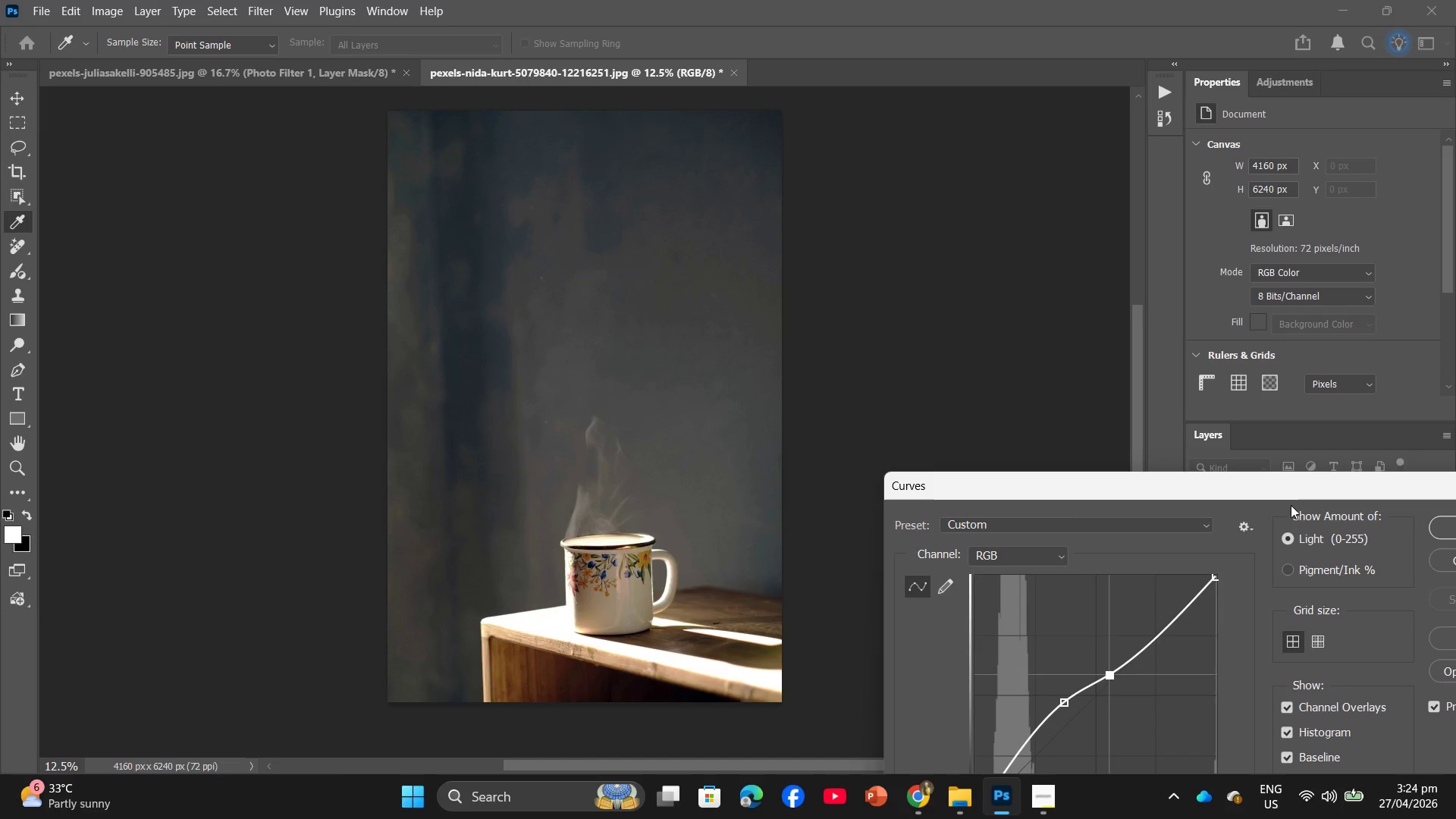 
key(Control+Z)
 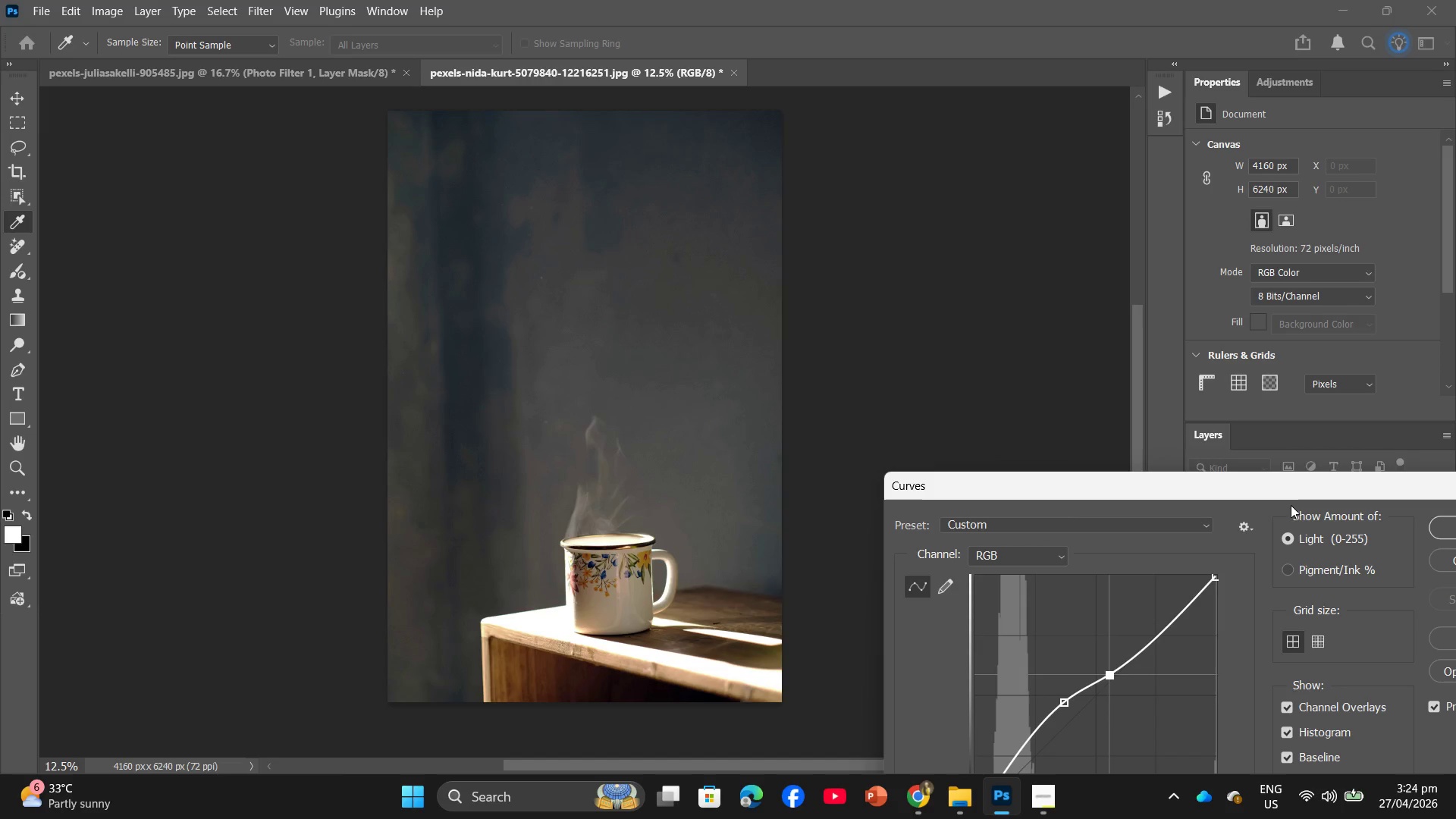 
key(Control+ControlLeft)
 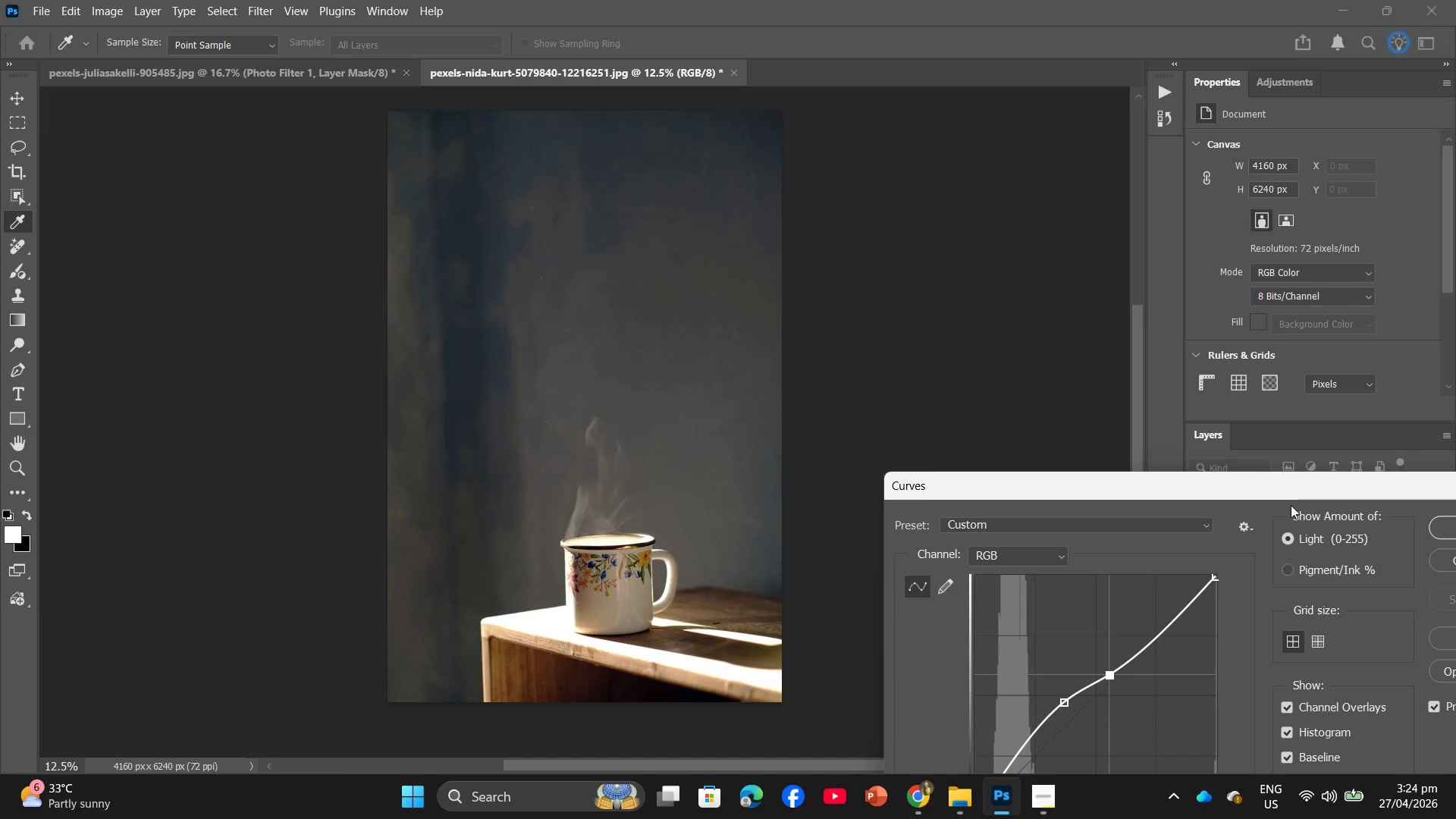 
key(Control+Z)
 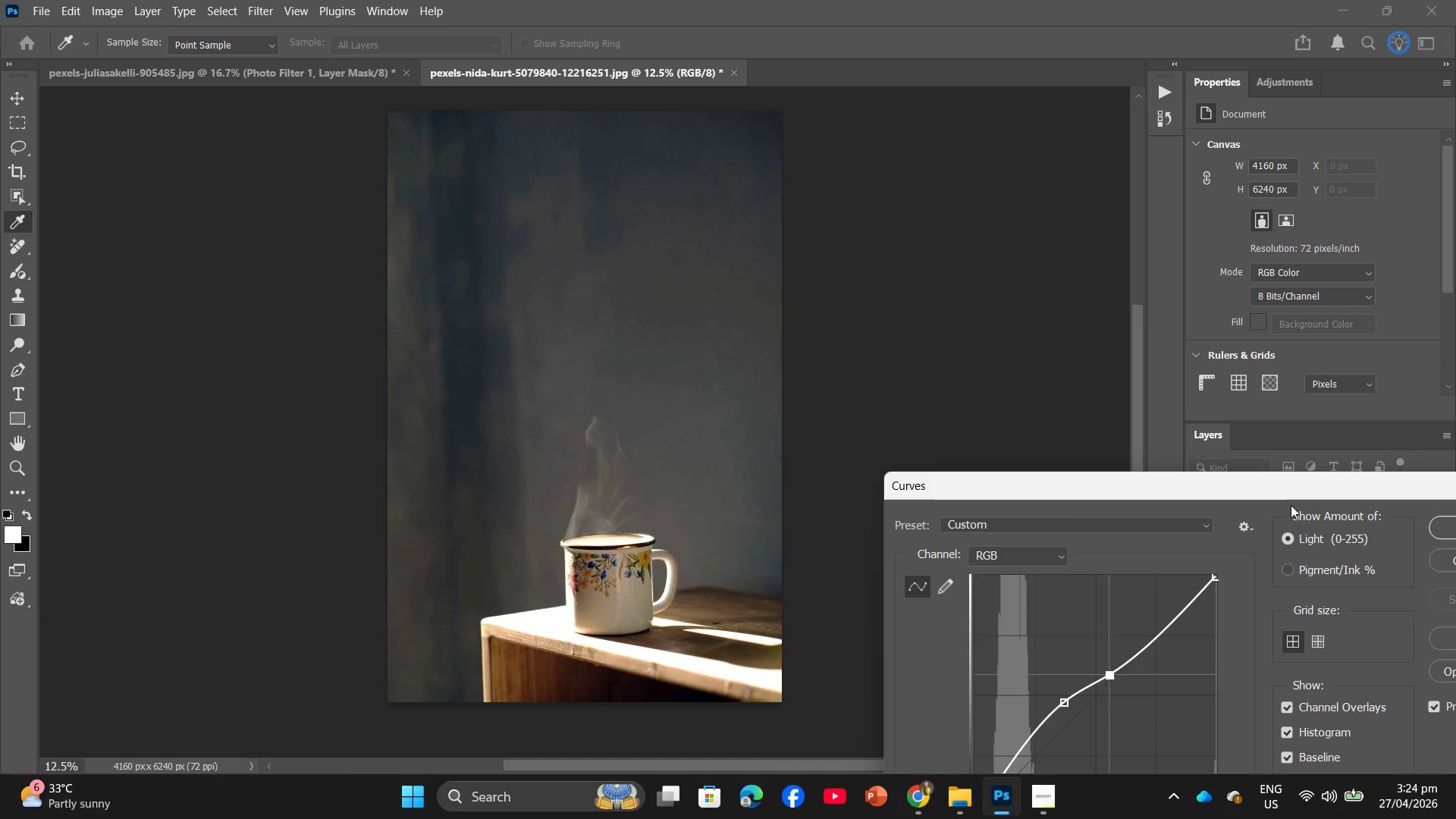 
key(Control+ControlLeft)
 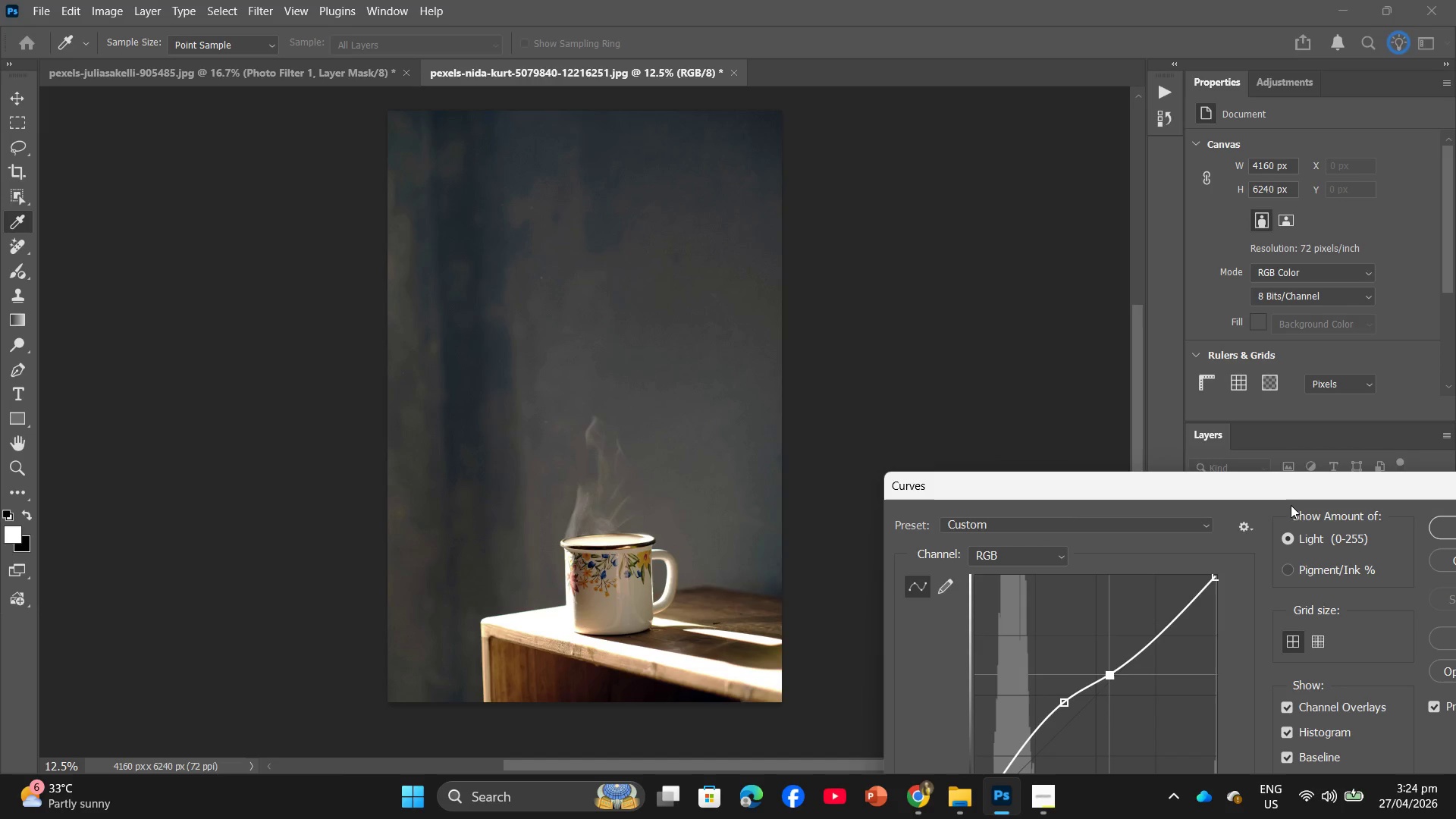 
key(Control+Z)
 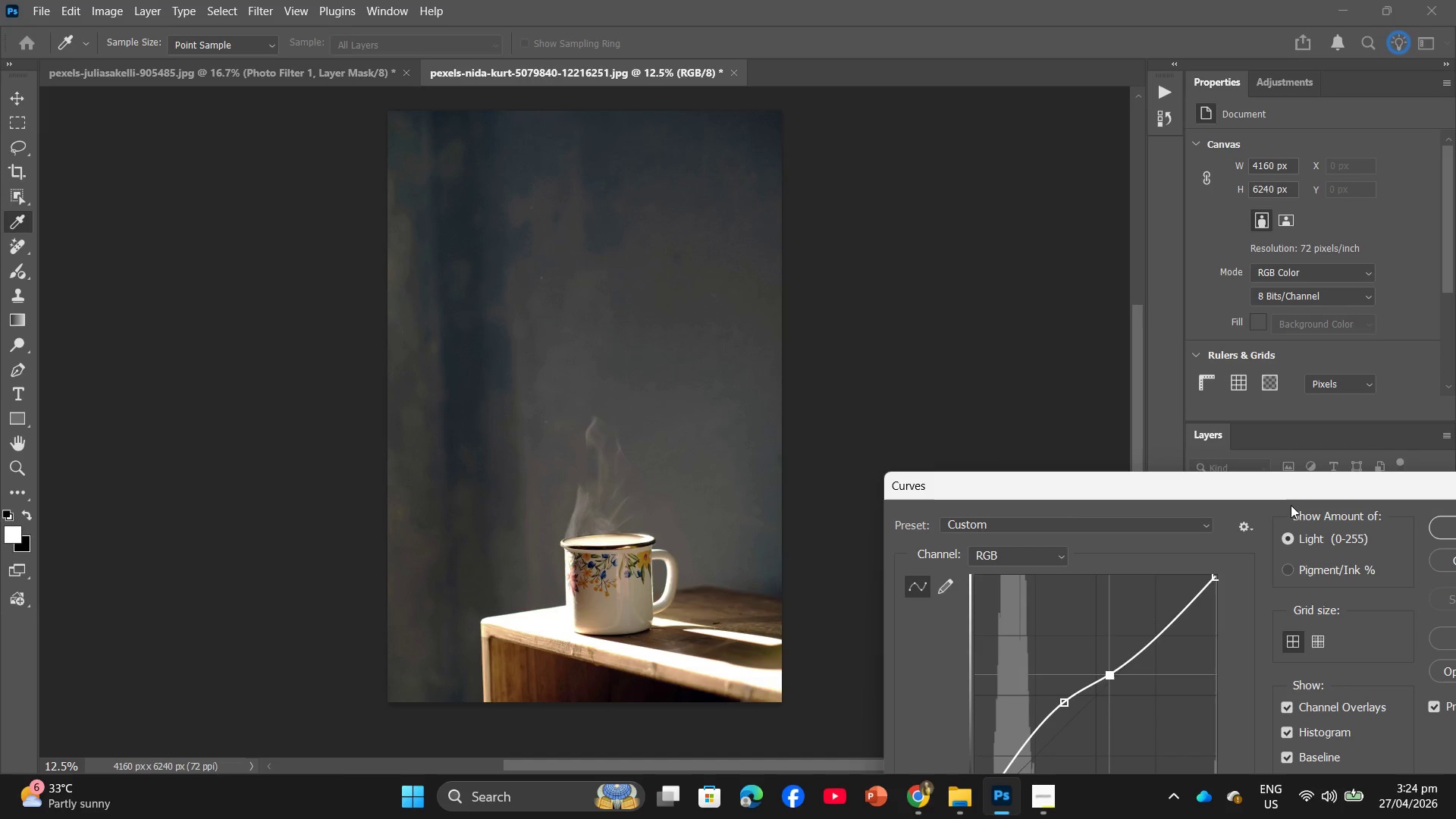 
key(Control+ControlLeft)
 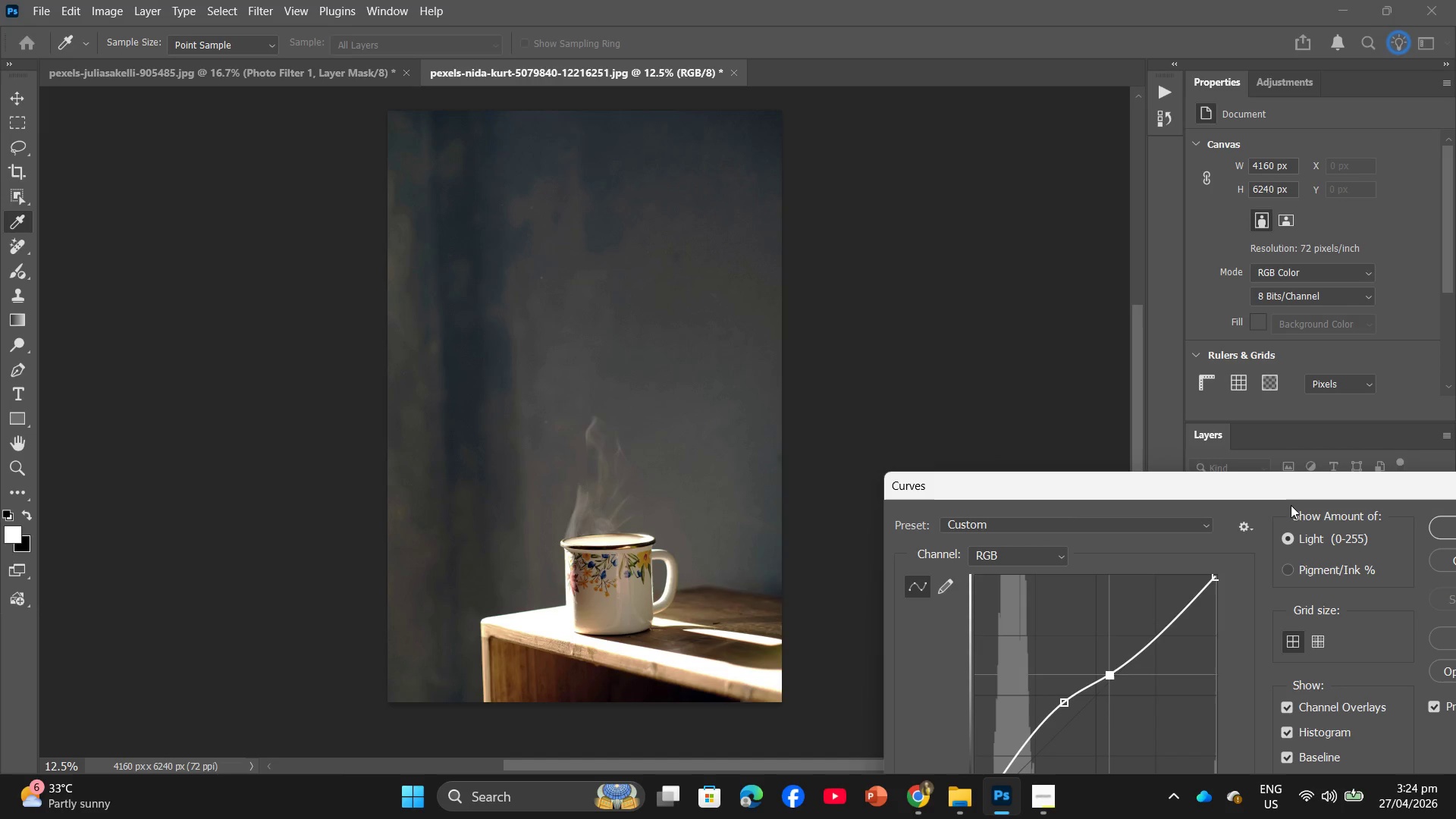 
key(Control+Z)
 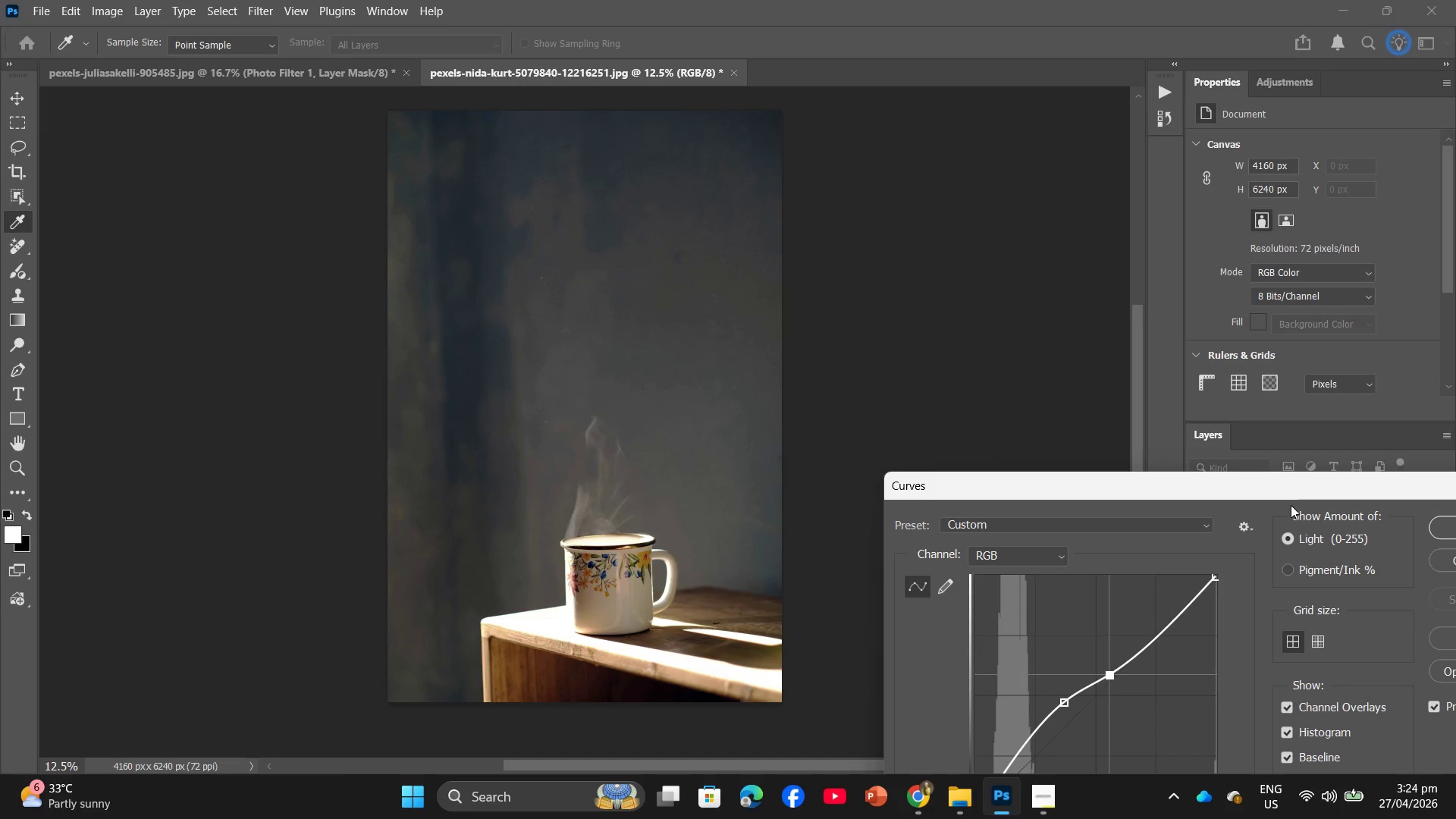 
key(Control+ControlLeft)
 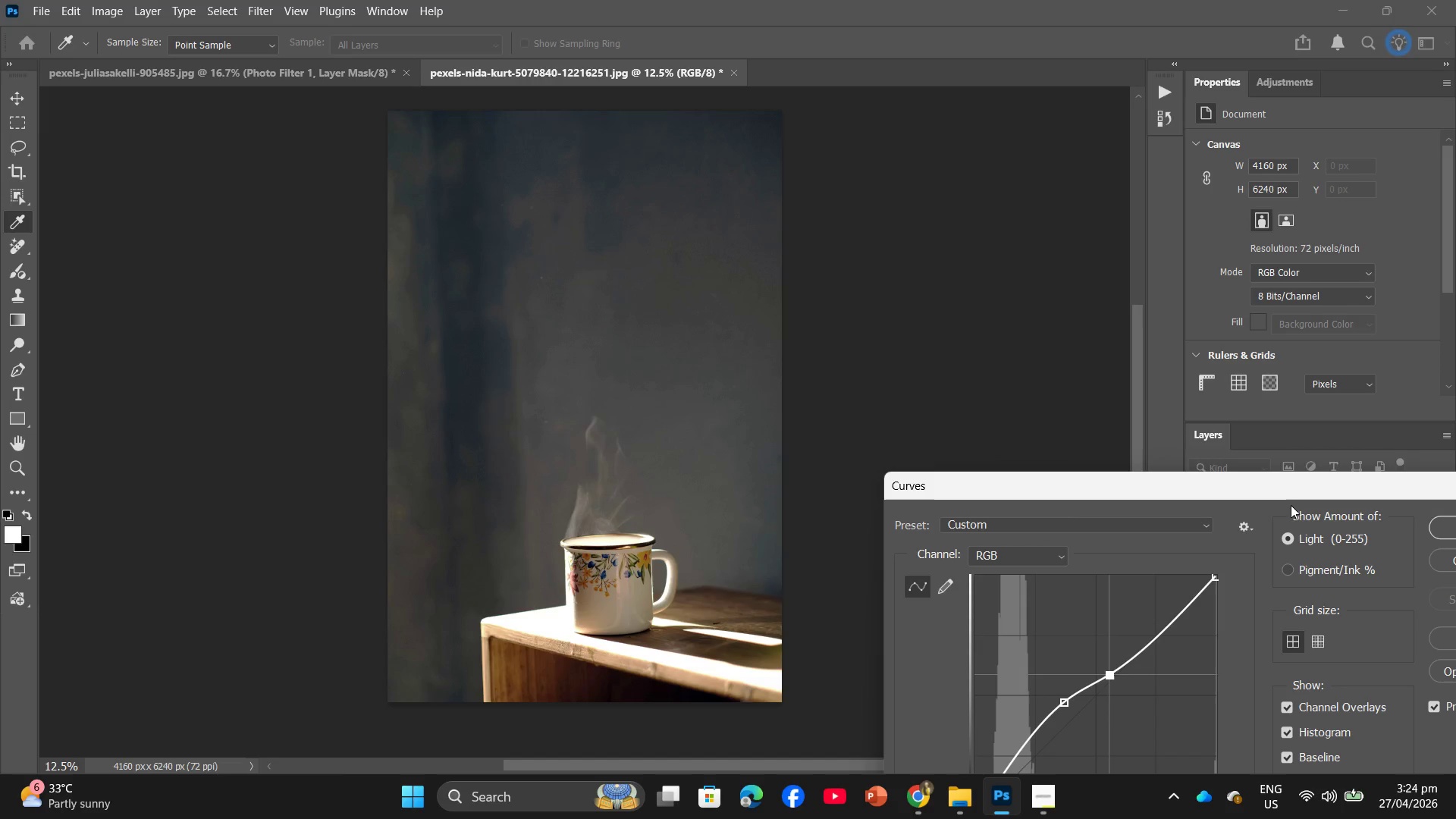 
key(Control+Z)
 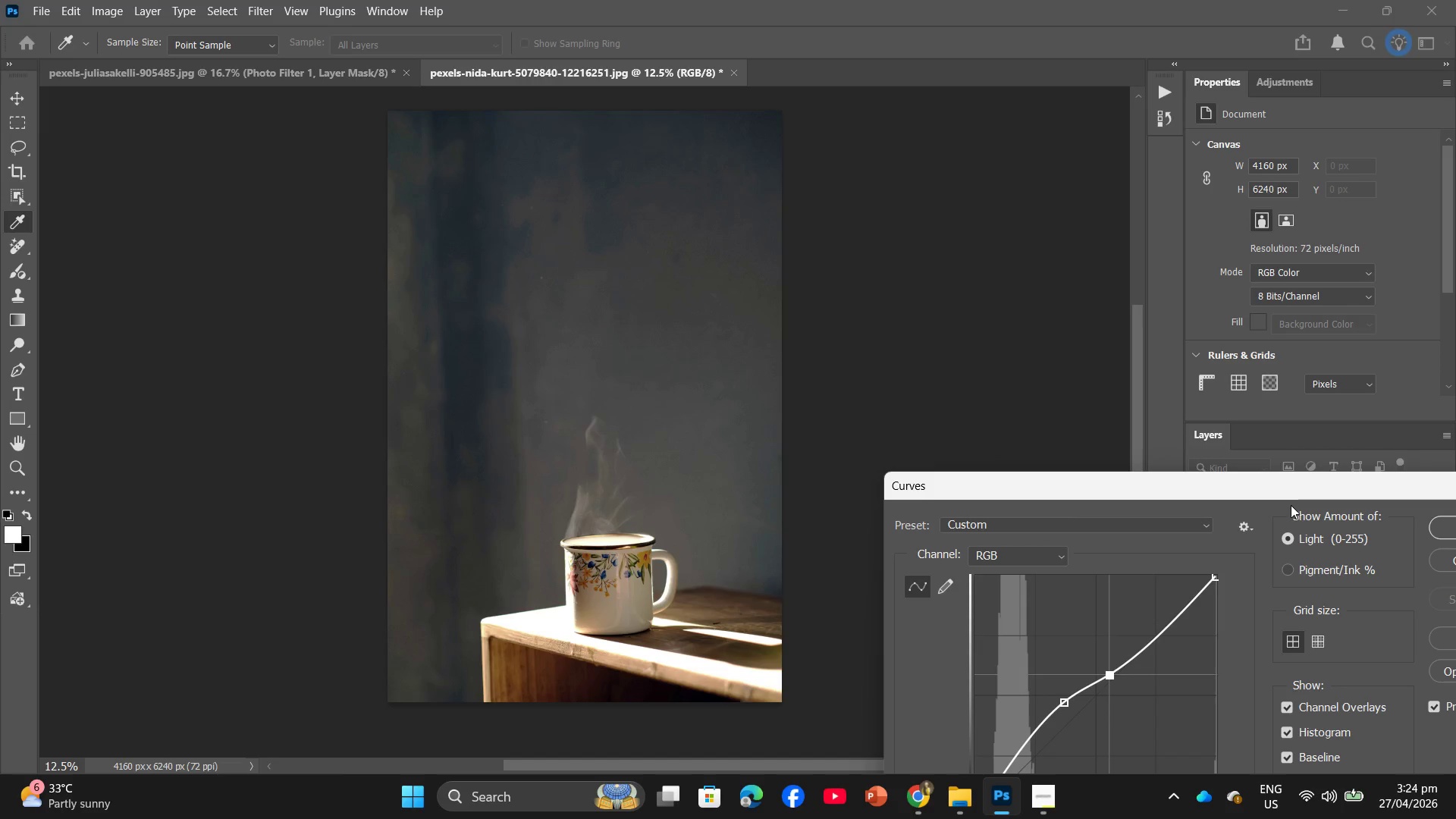 
key(Control+ControlLeft)
 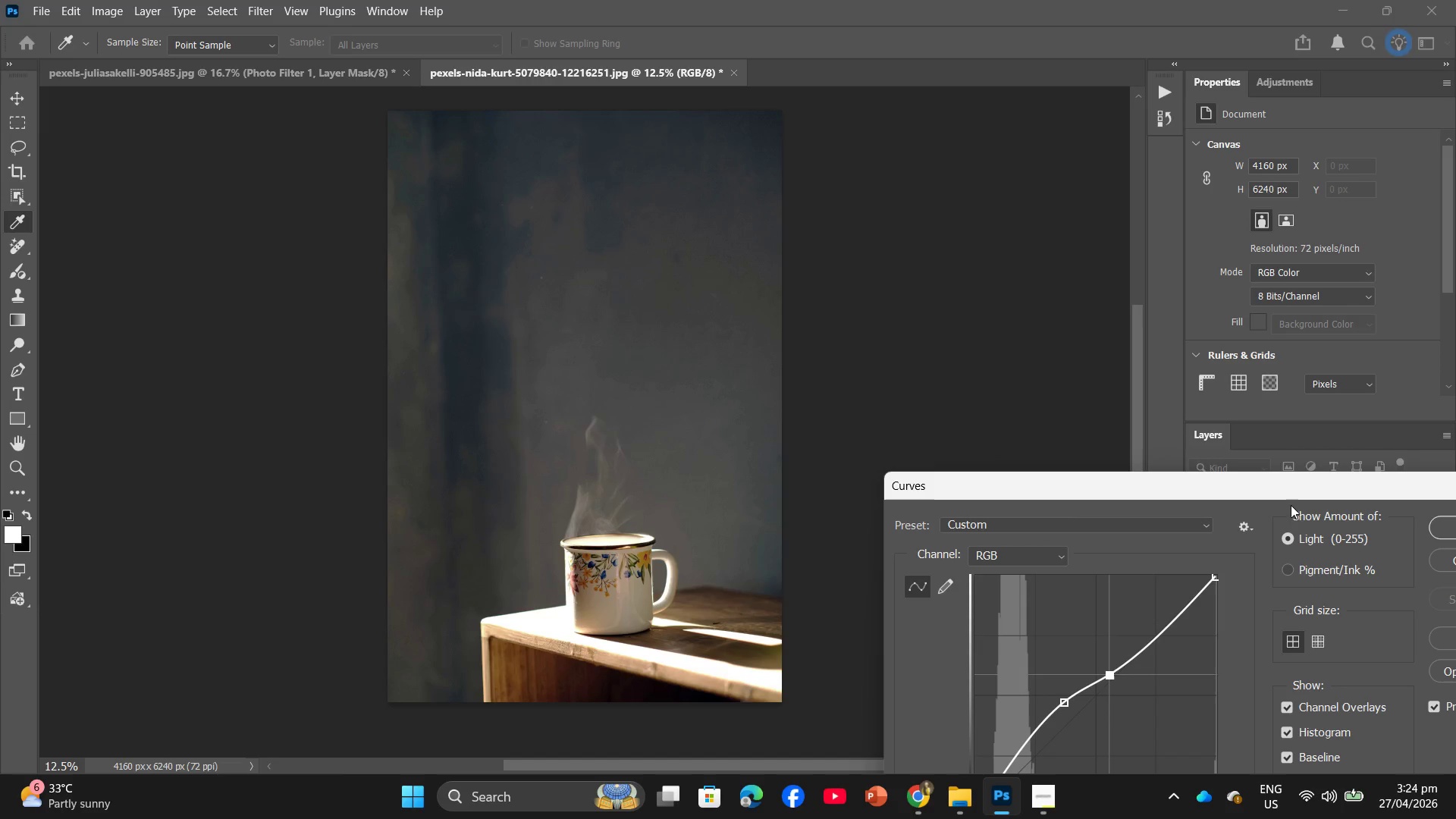 
key(Control+Z)
 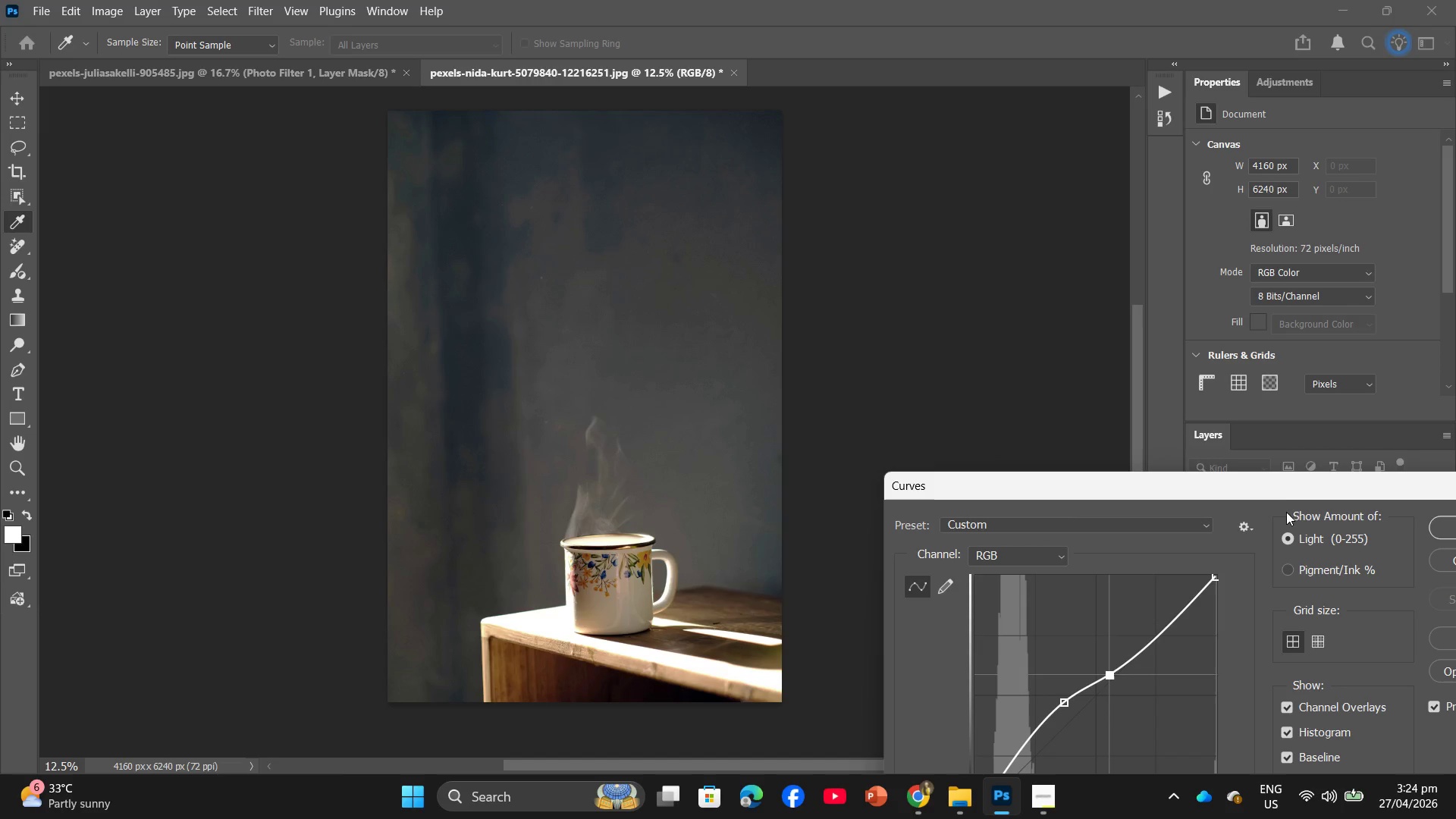 
key(Control+ControlLeft)
 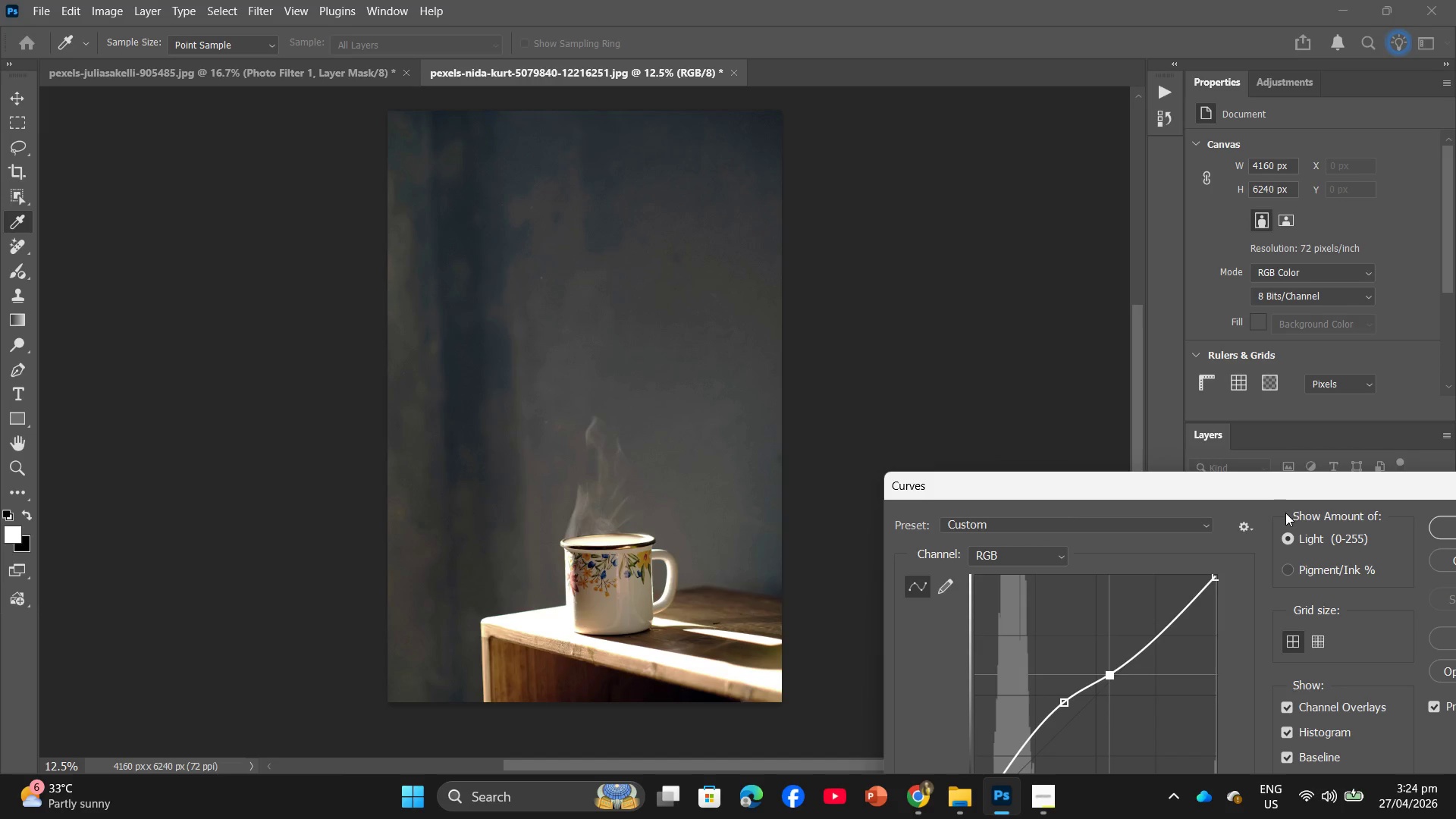 
key(Control+Z)
 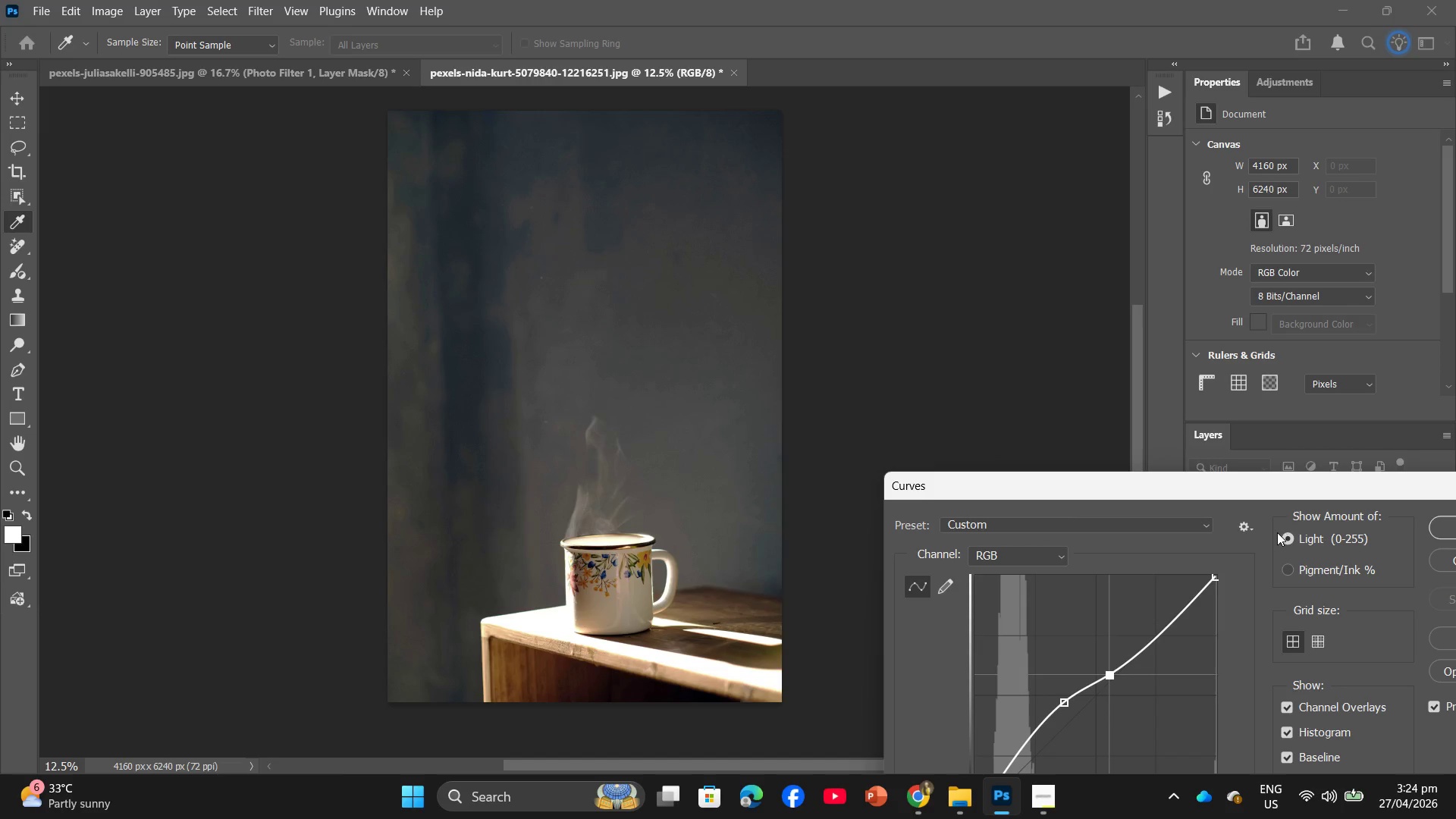 
key(Control+ControlLeft)
 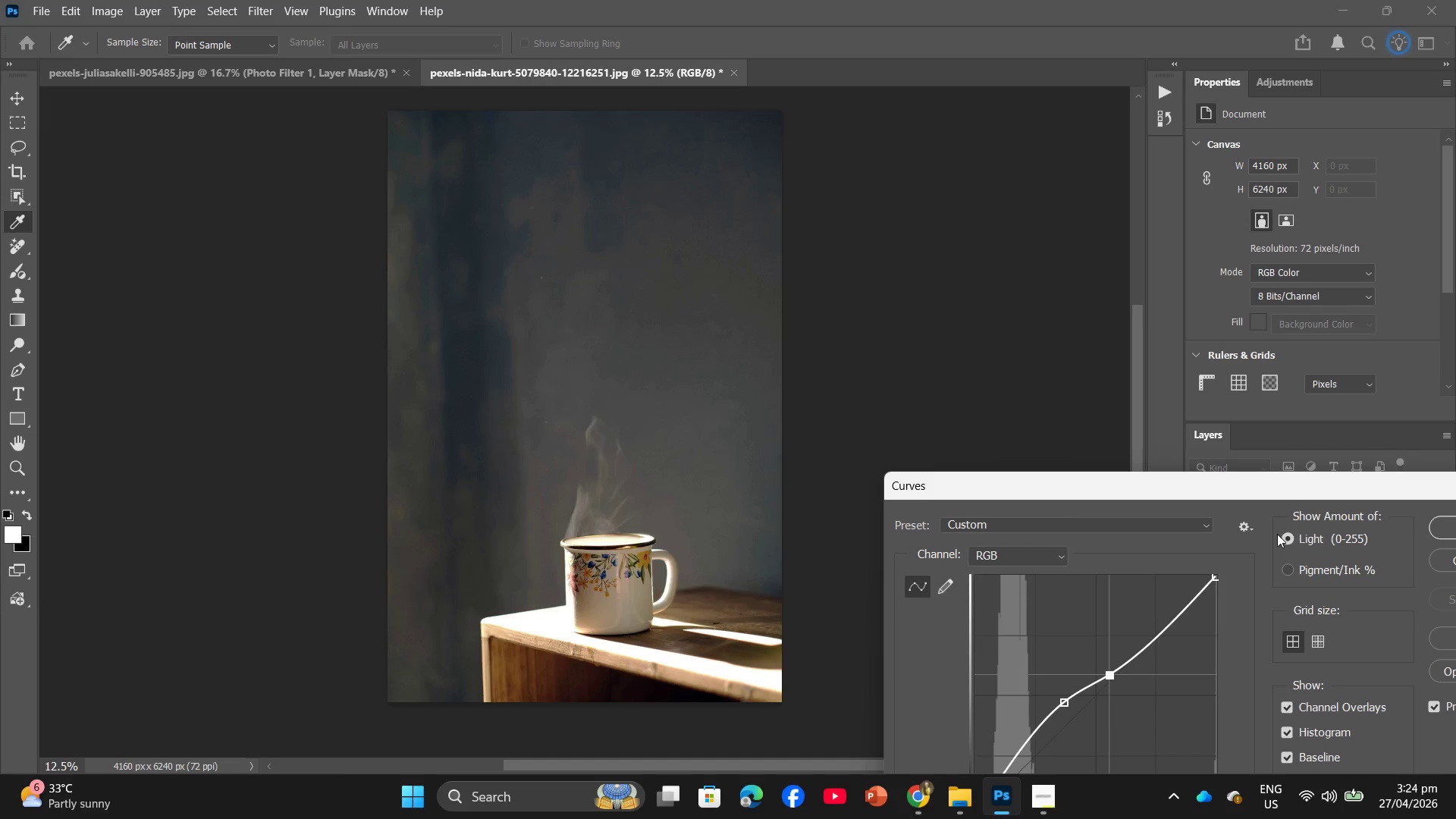 
key(Control+Z)
 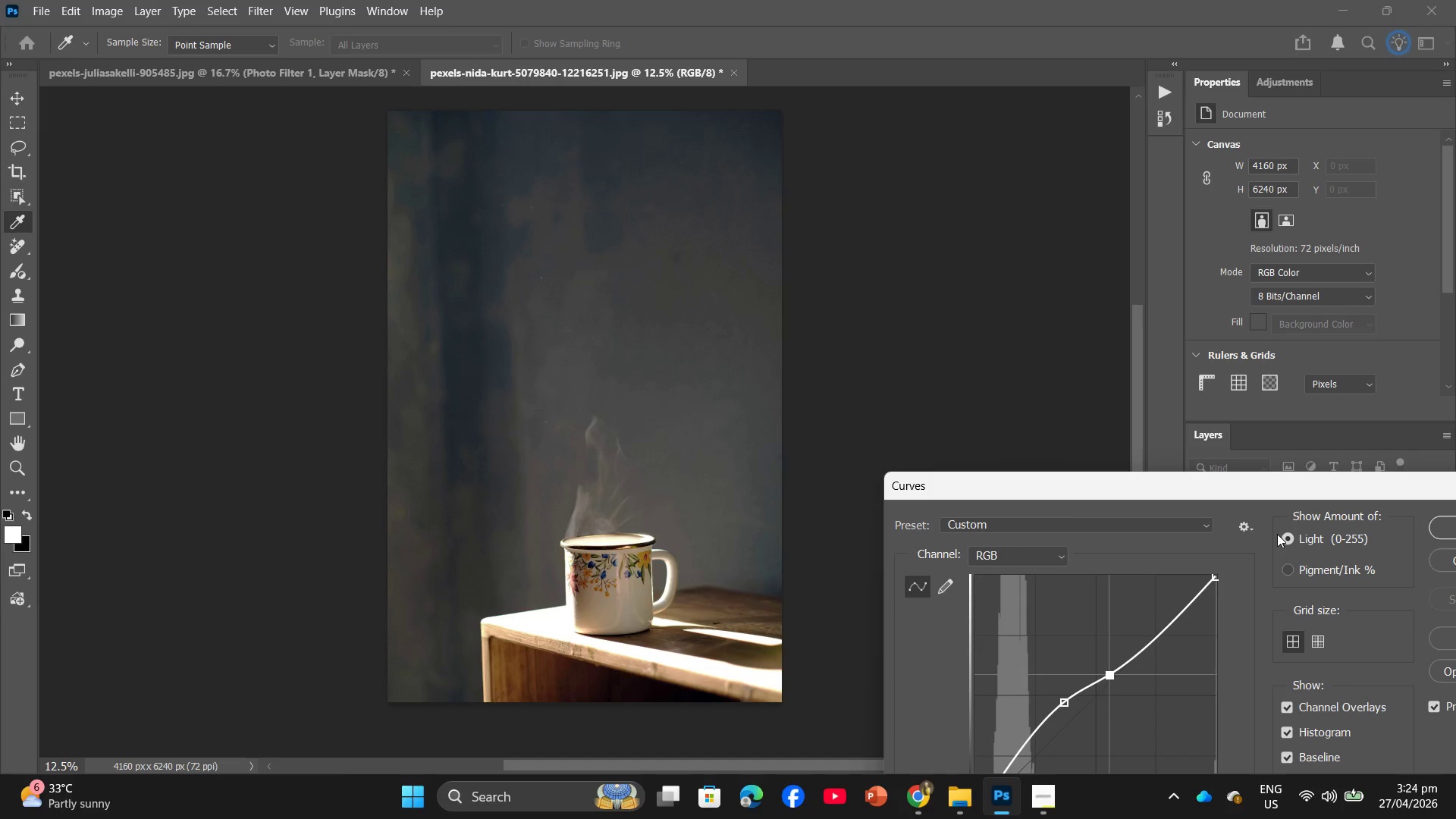 
key(Control+ControlLeft)
 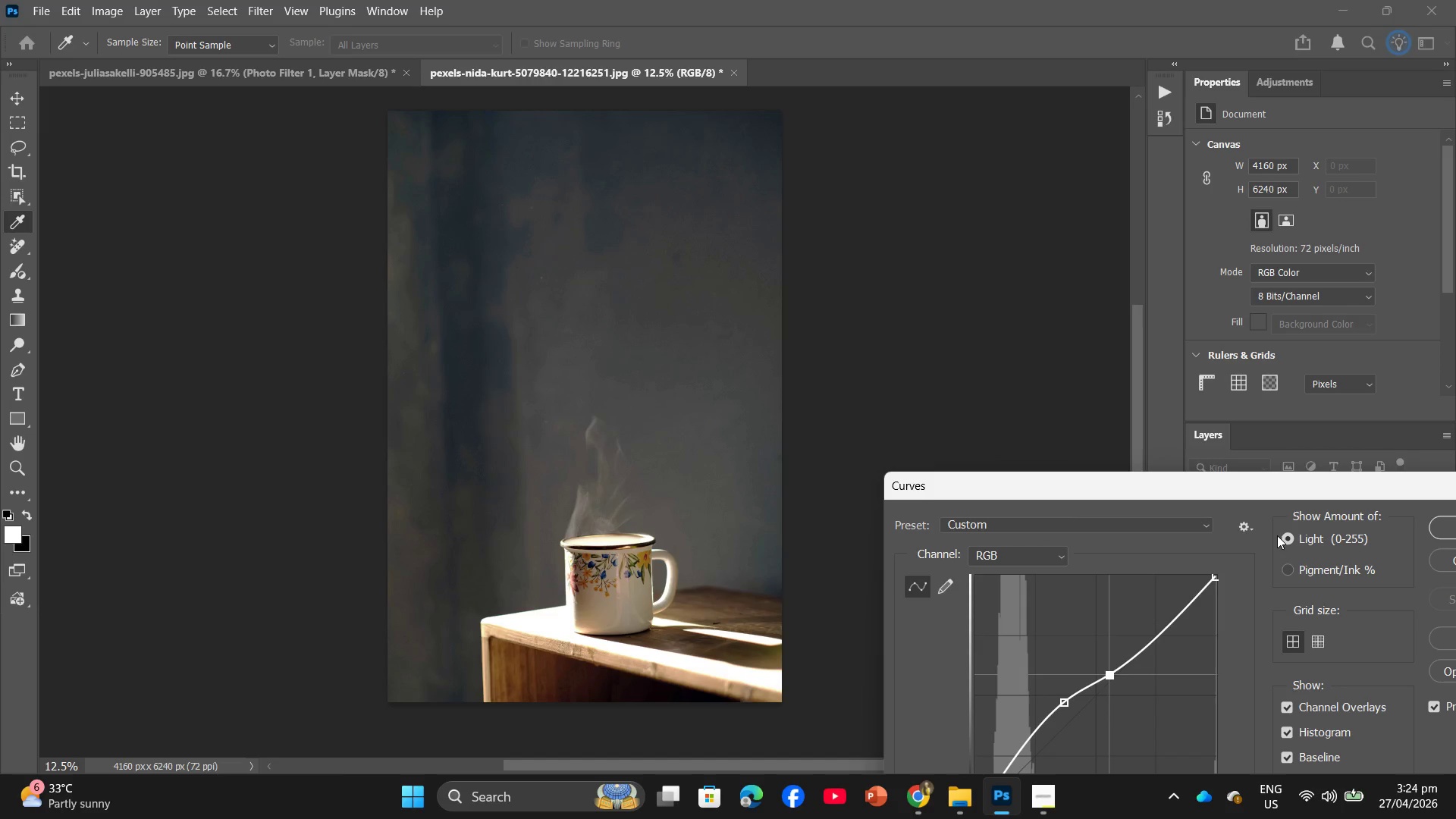 
key(Control+Z)
 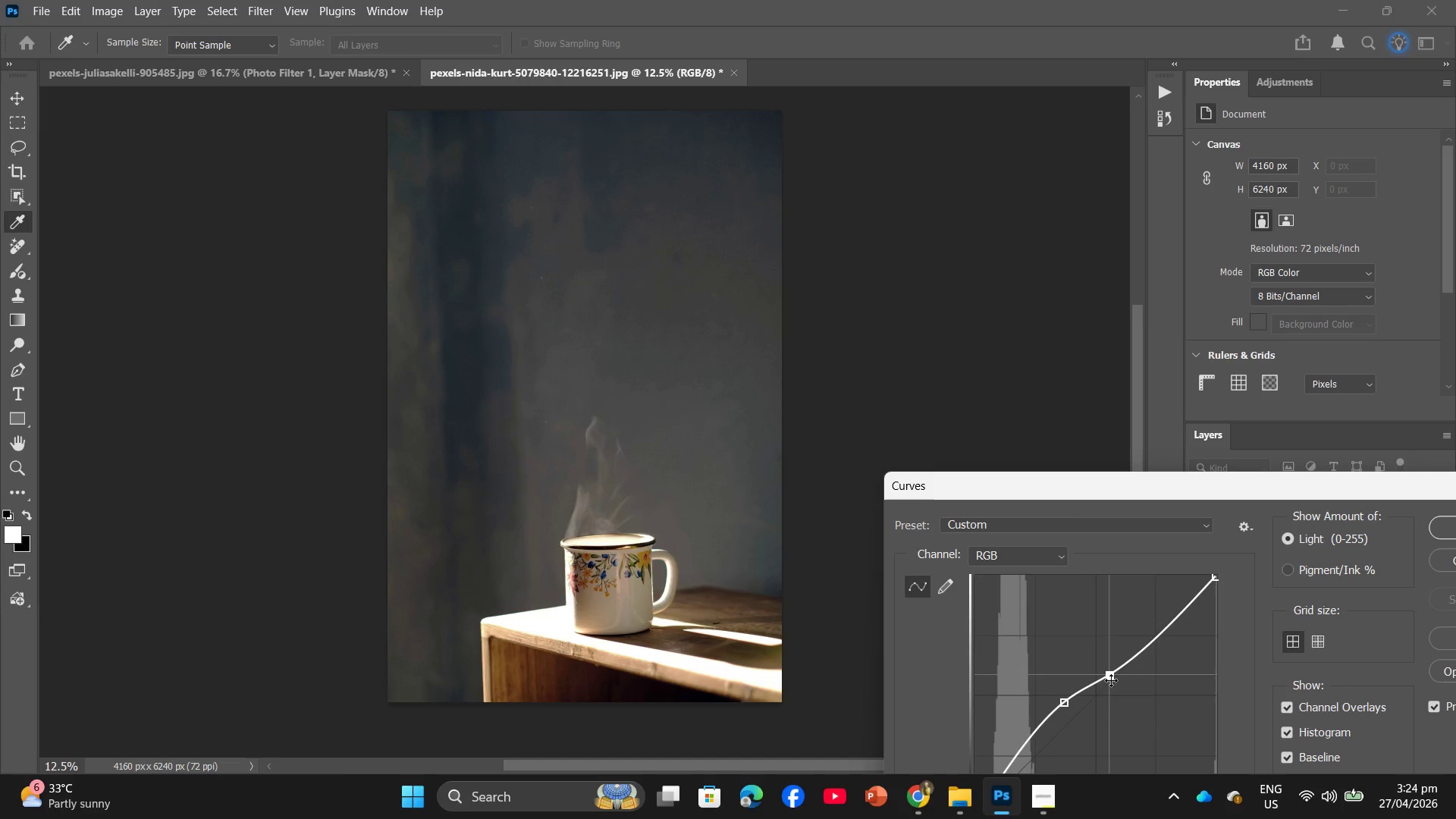 
left_click_drag(start_coordinate=[1110, 677], to_coordinate=[1094, 648])
 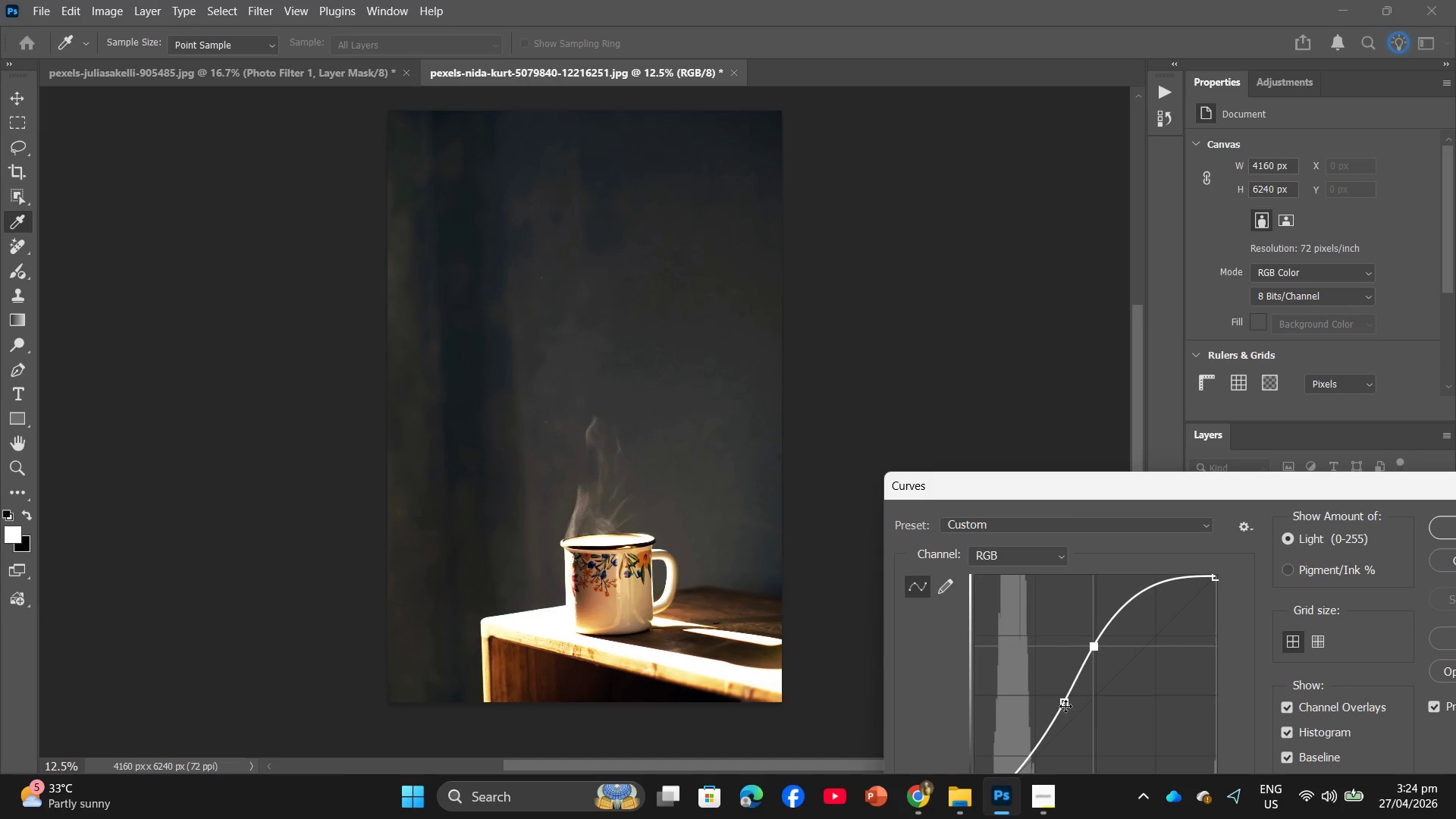 
left_click_drag(start_coordinate=[1065, 706], to_coordinate=[1070, 709])
 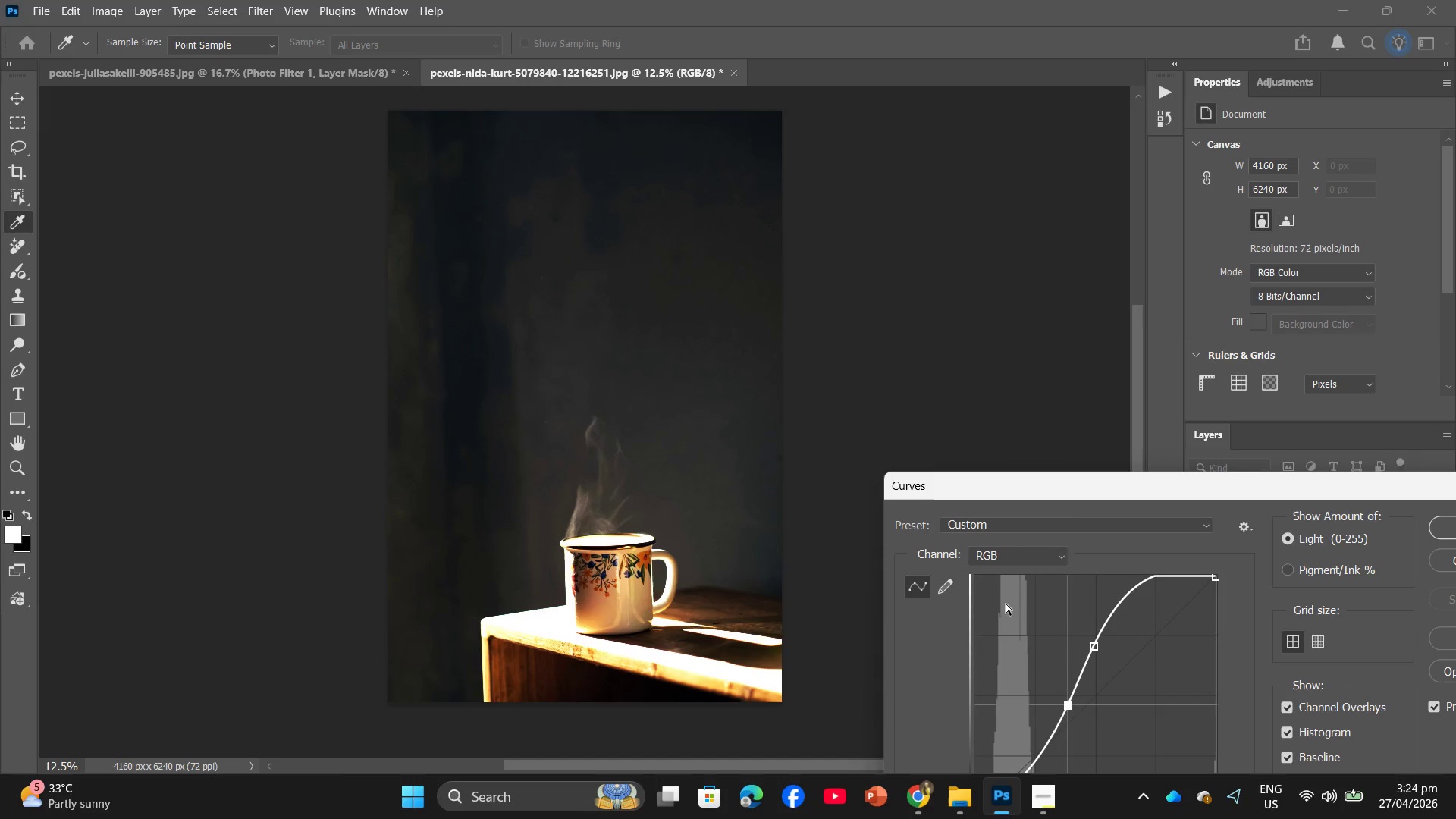 
left_click_drag(start_coordinate=[1041, 491], to_coordinate=[940, 438])
 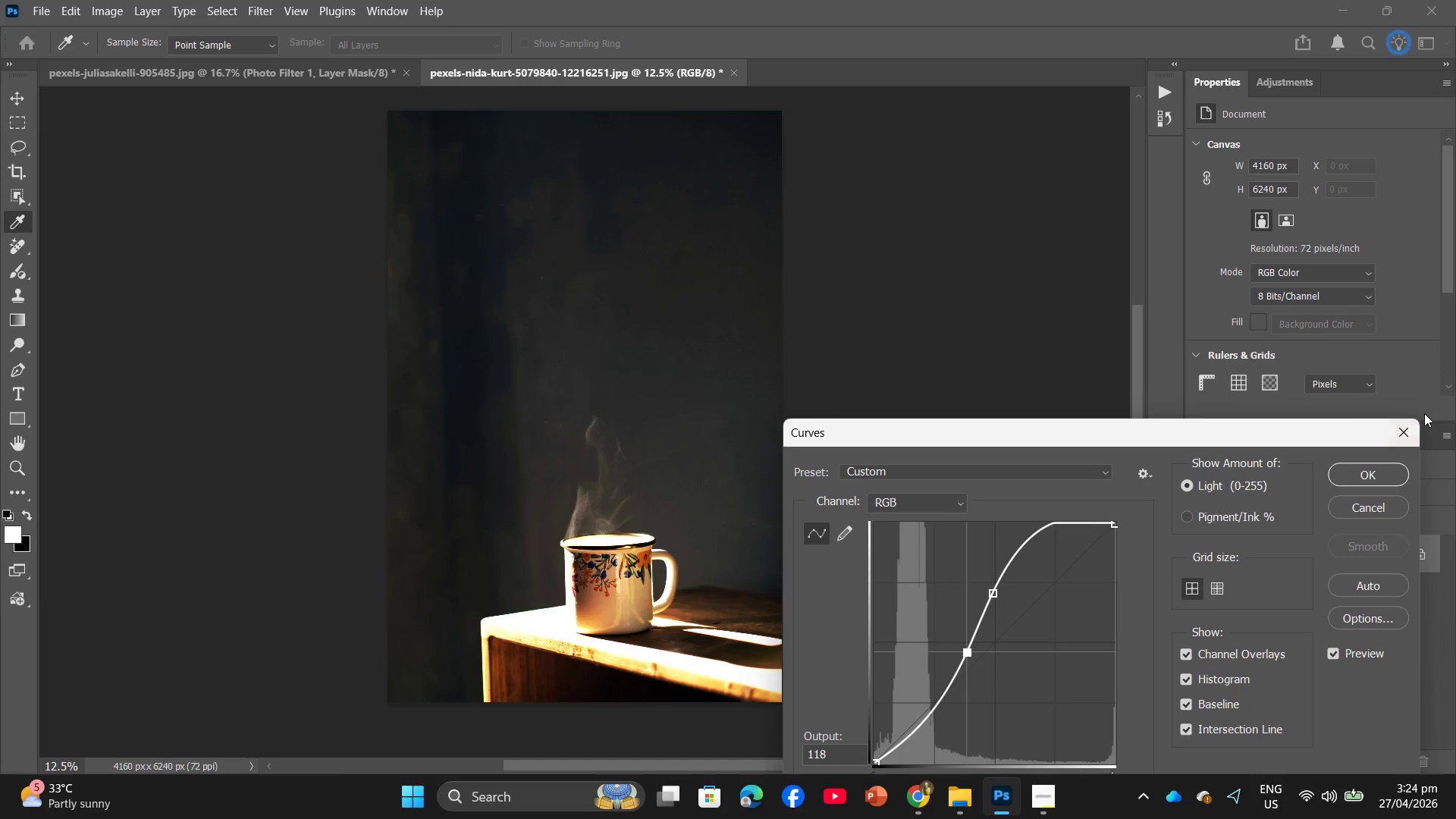 
left_click([1413, 430])
 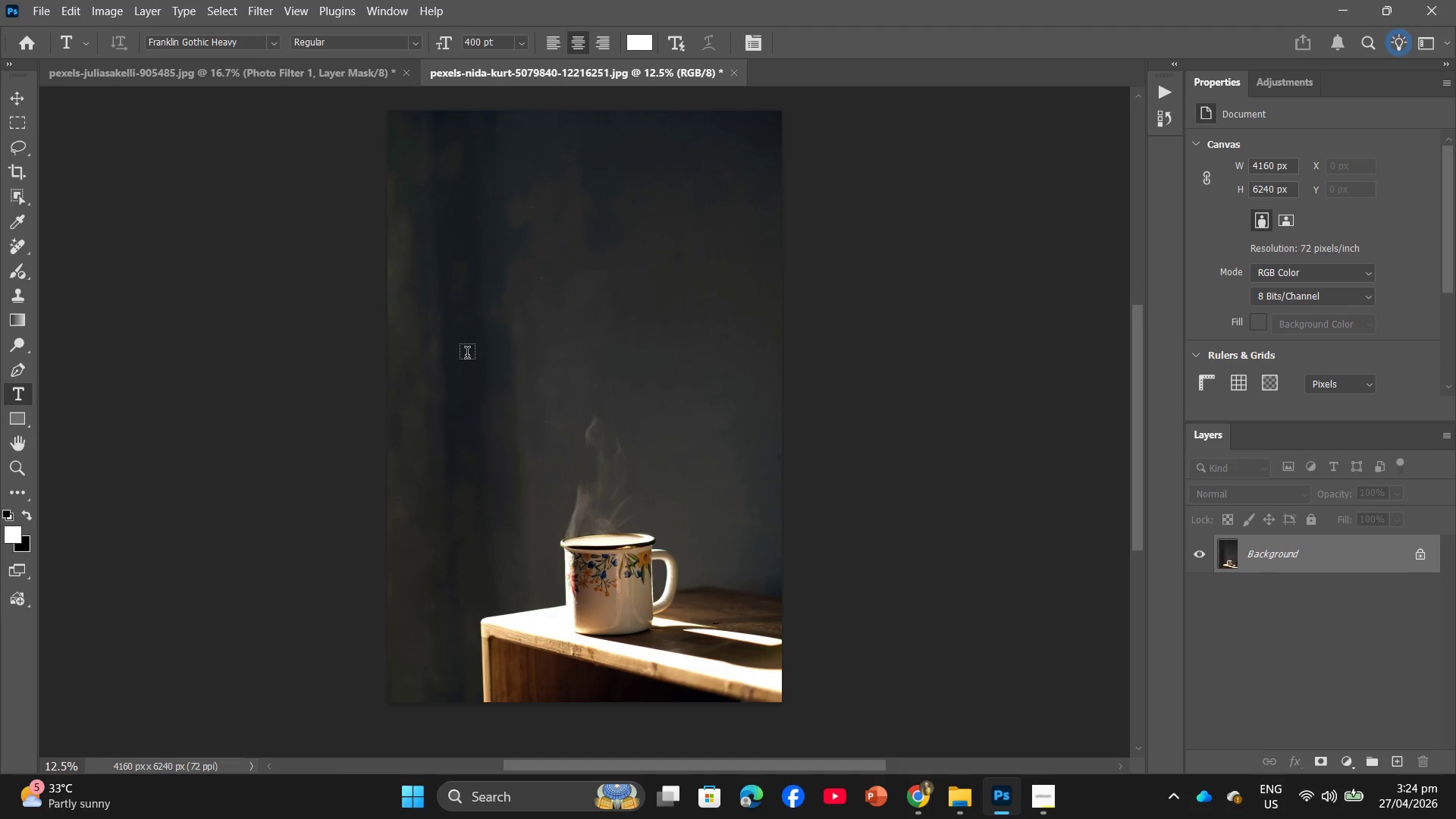 
wait(16.66)
 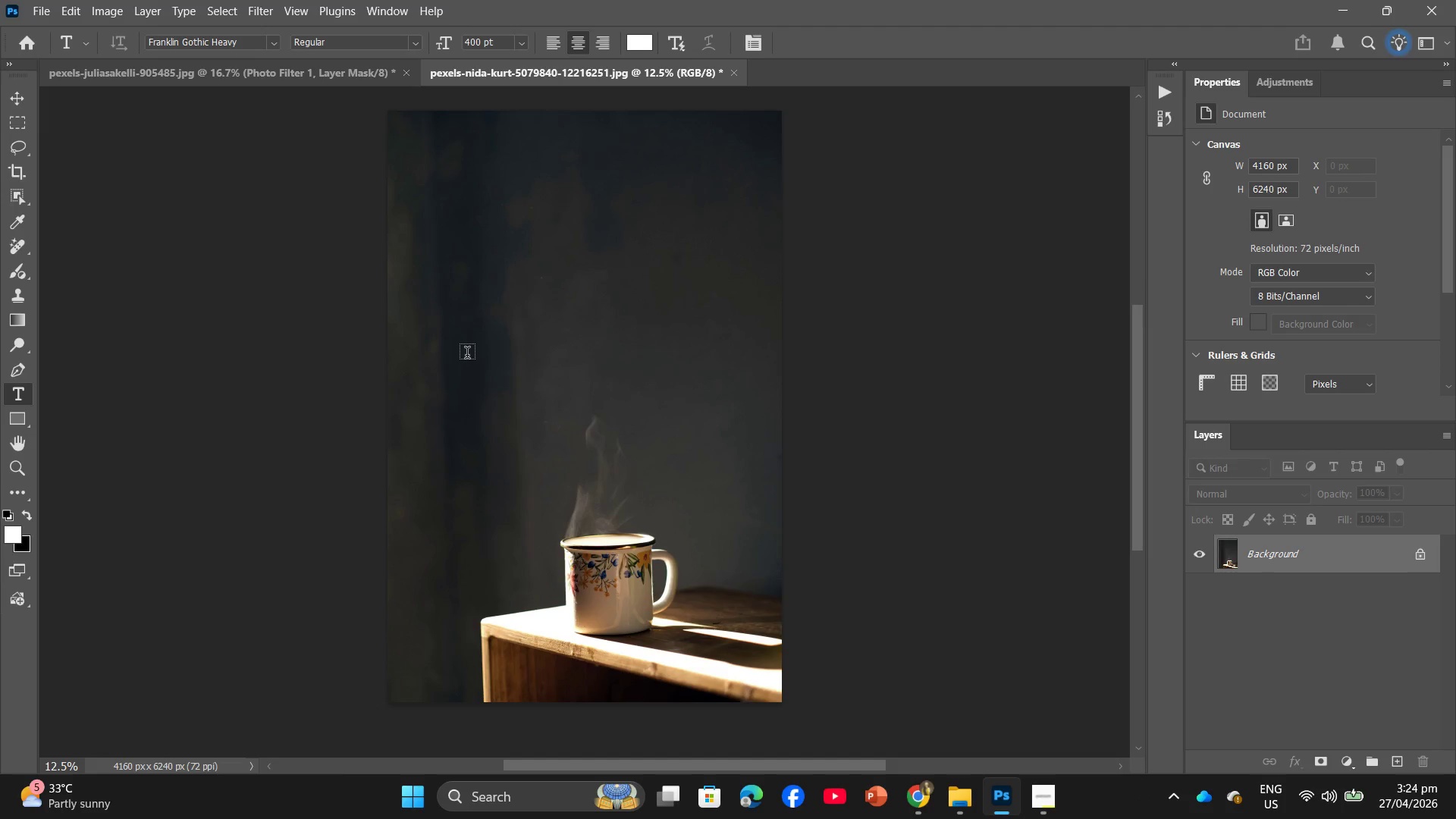 
key(Control+L)
 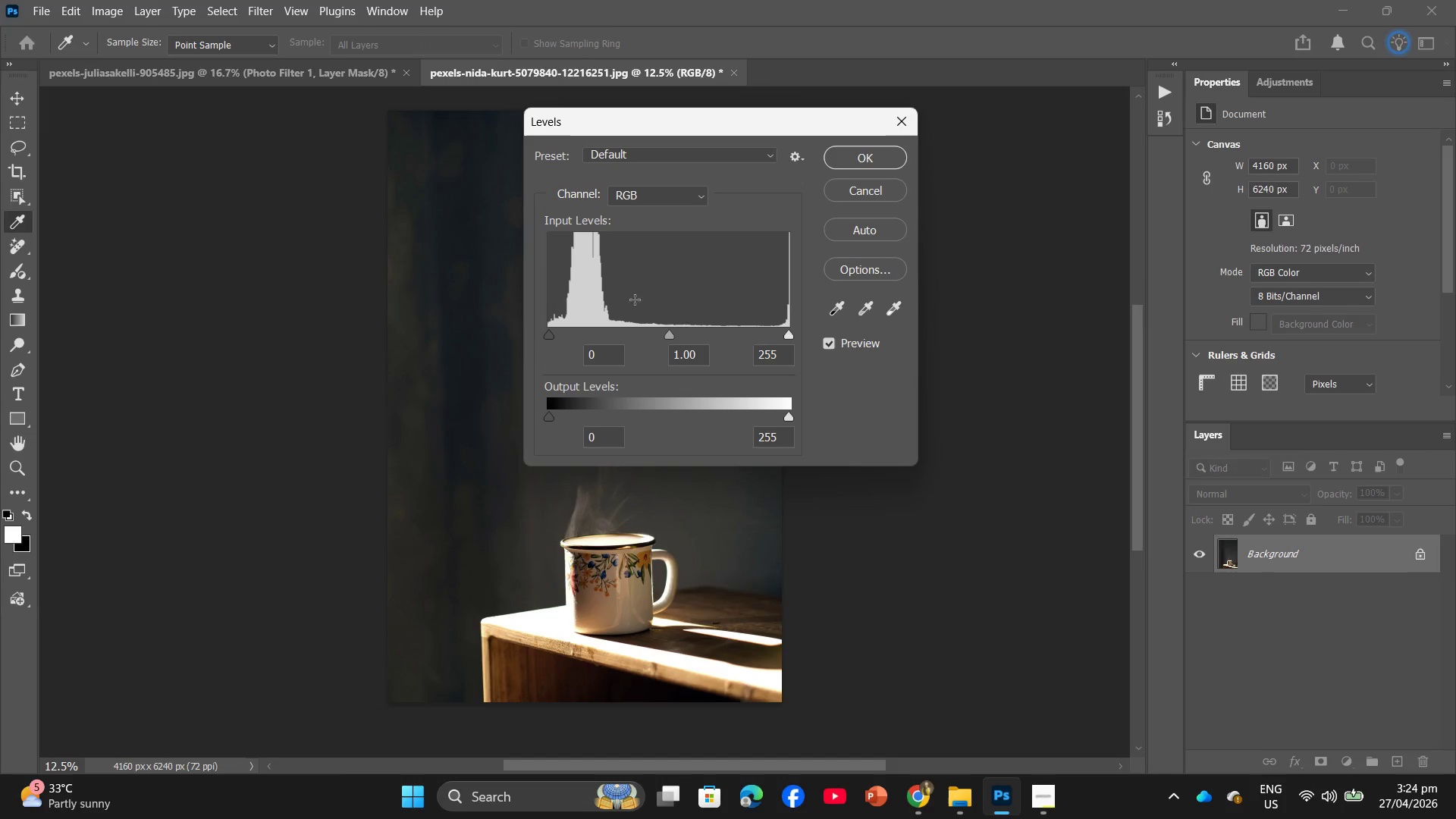 
left_click_drag(start_coordinate=[604, 346], to_coordinate=[578, 354])
 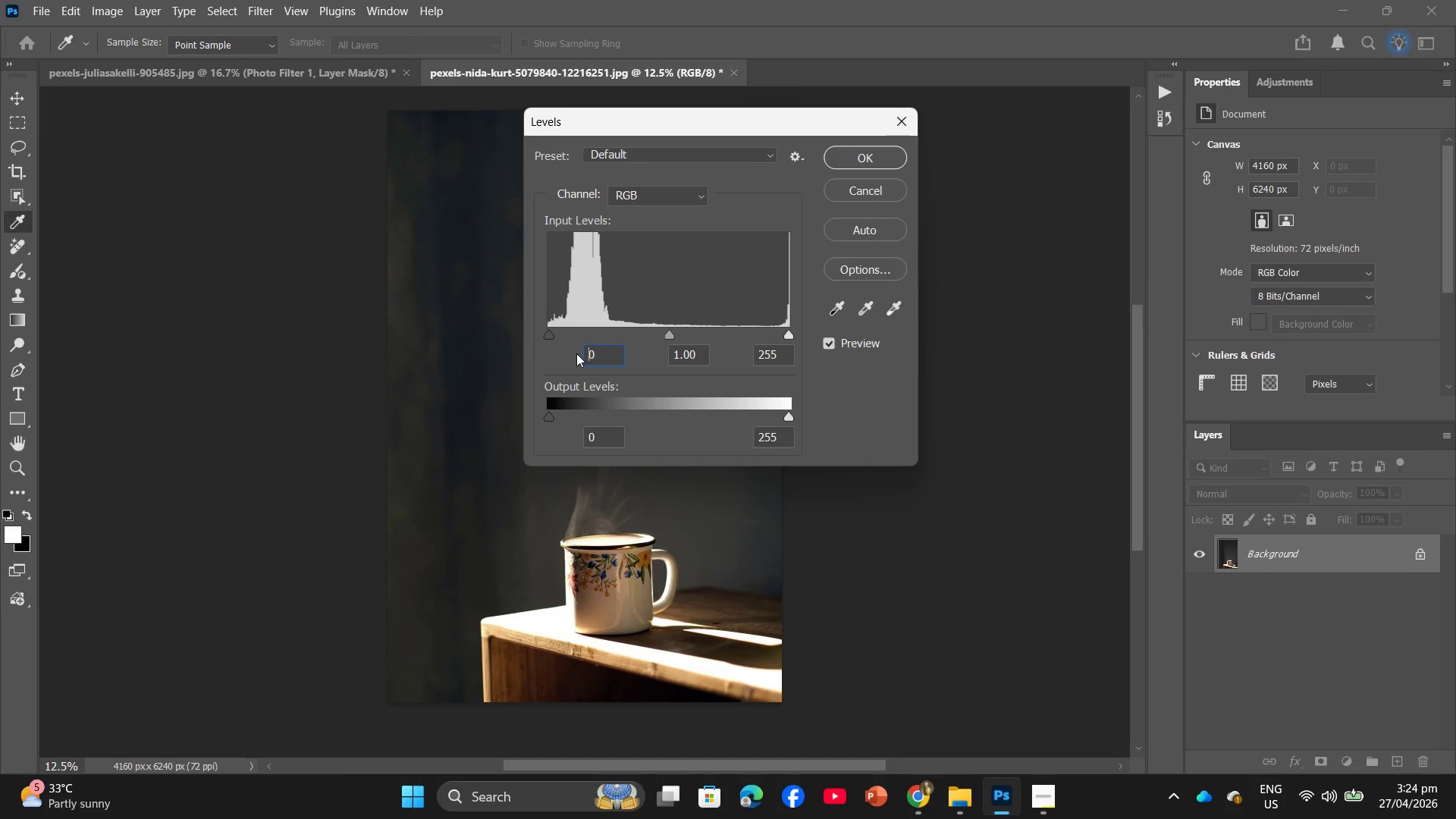 
key(Numpad1)
 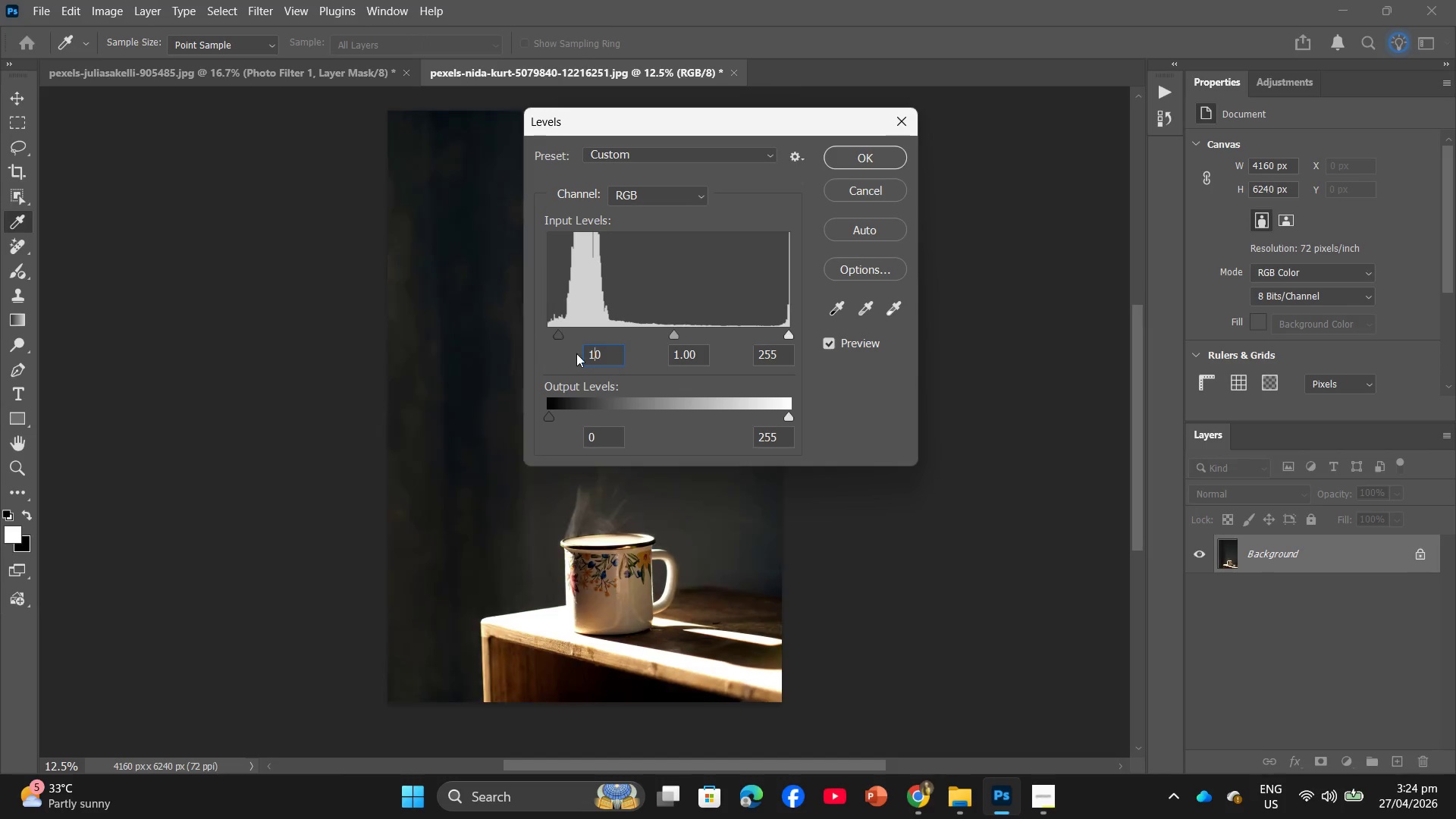 
key(Numpad0)
 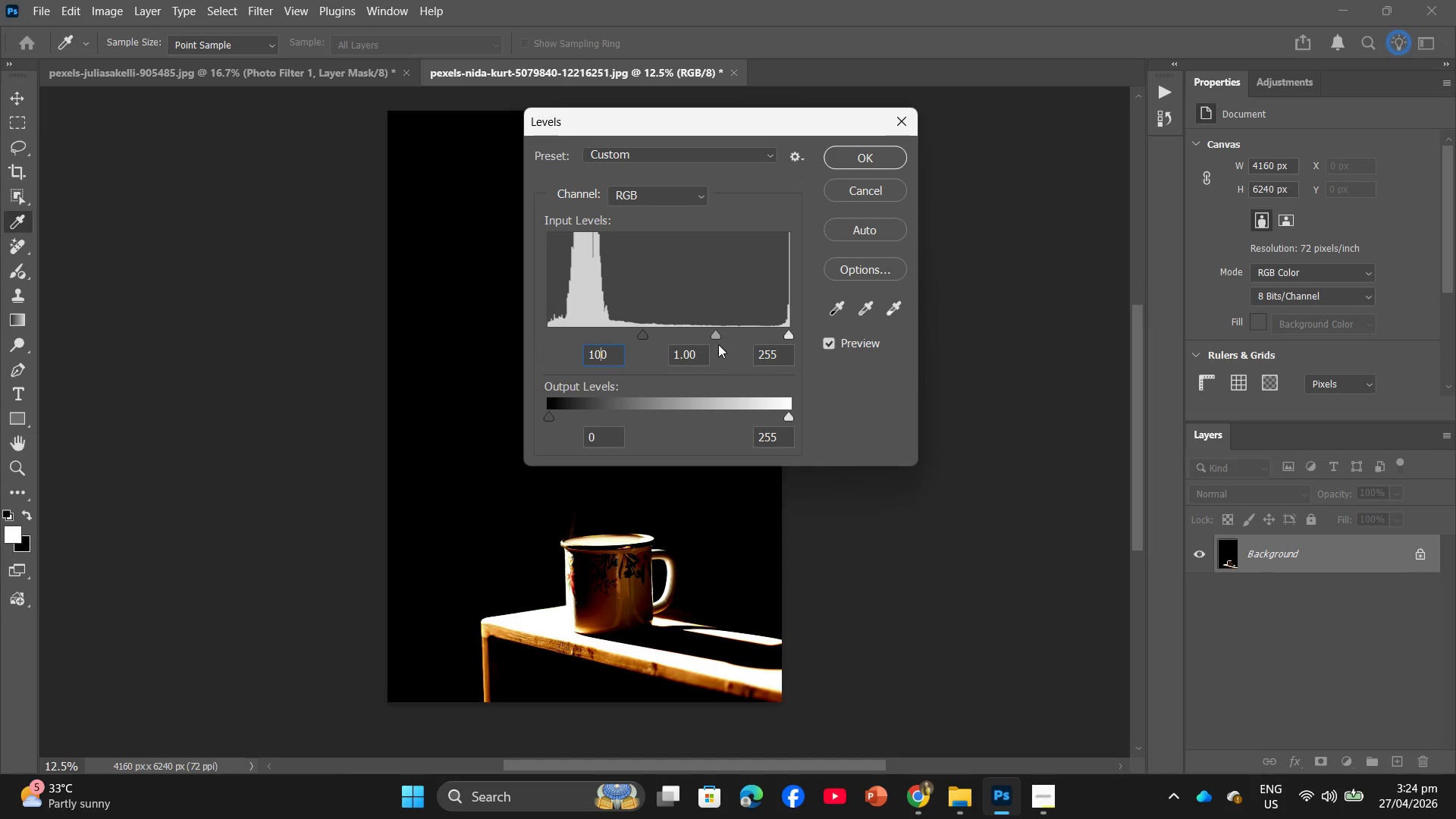 
left_click_drag(start_coordinate=[798, 359], to_coordinate=[766, 361])
 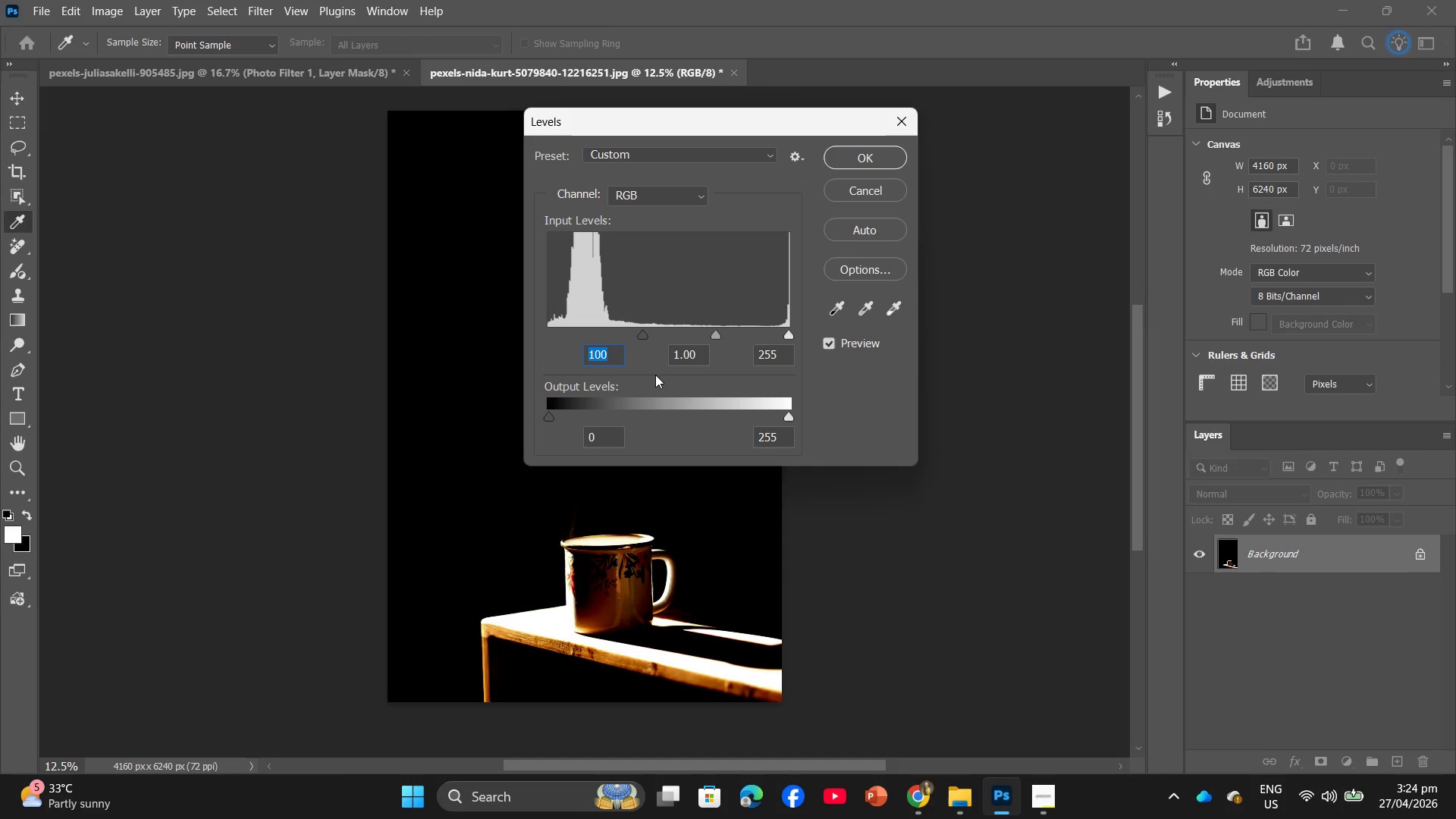 
key(Backspace)
 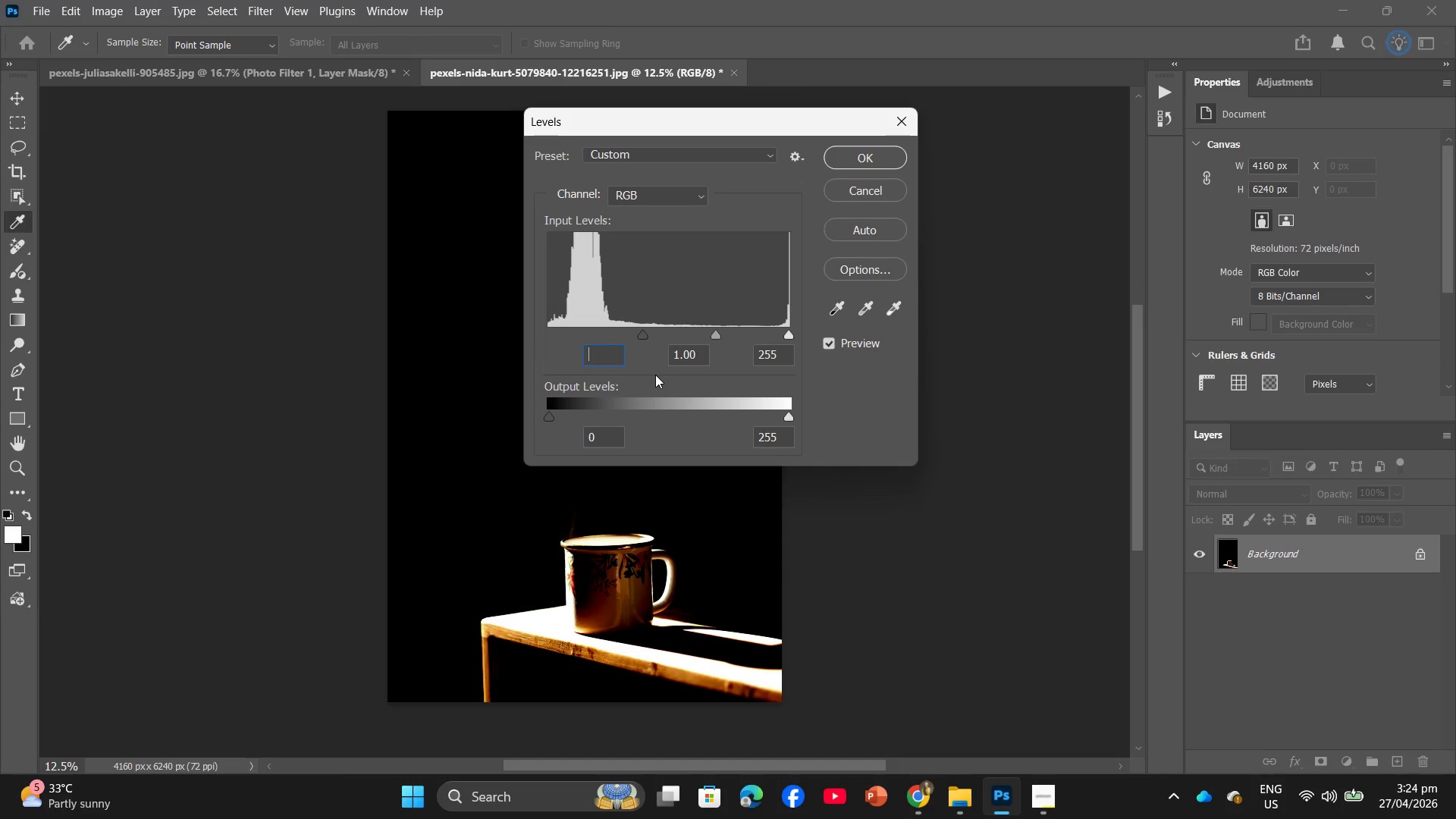 
key(Numpad1)
 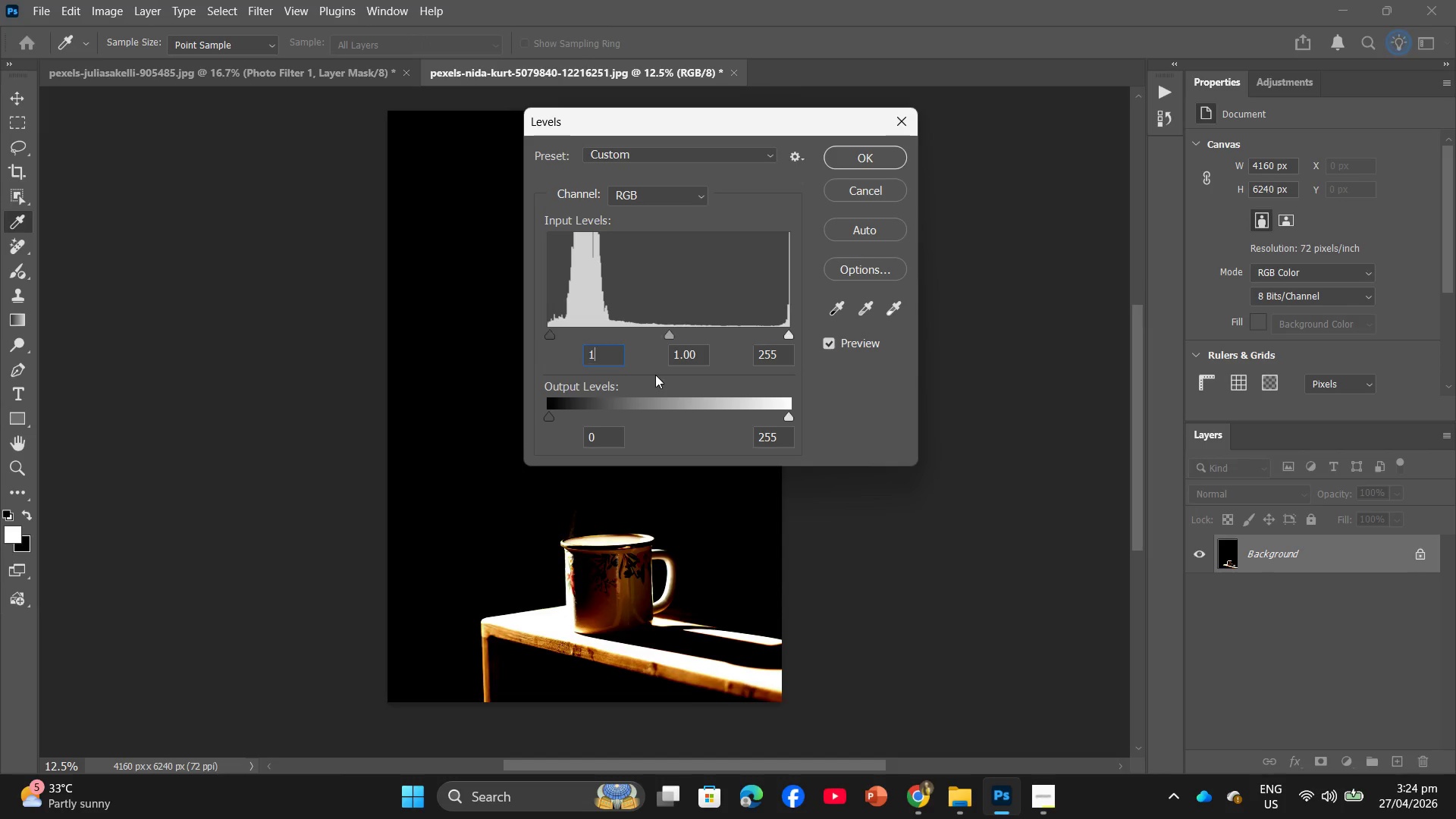 
key(Numpad0)
 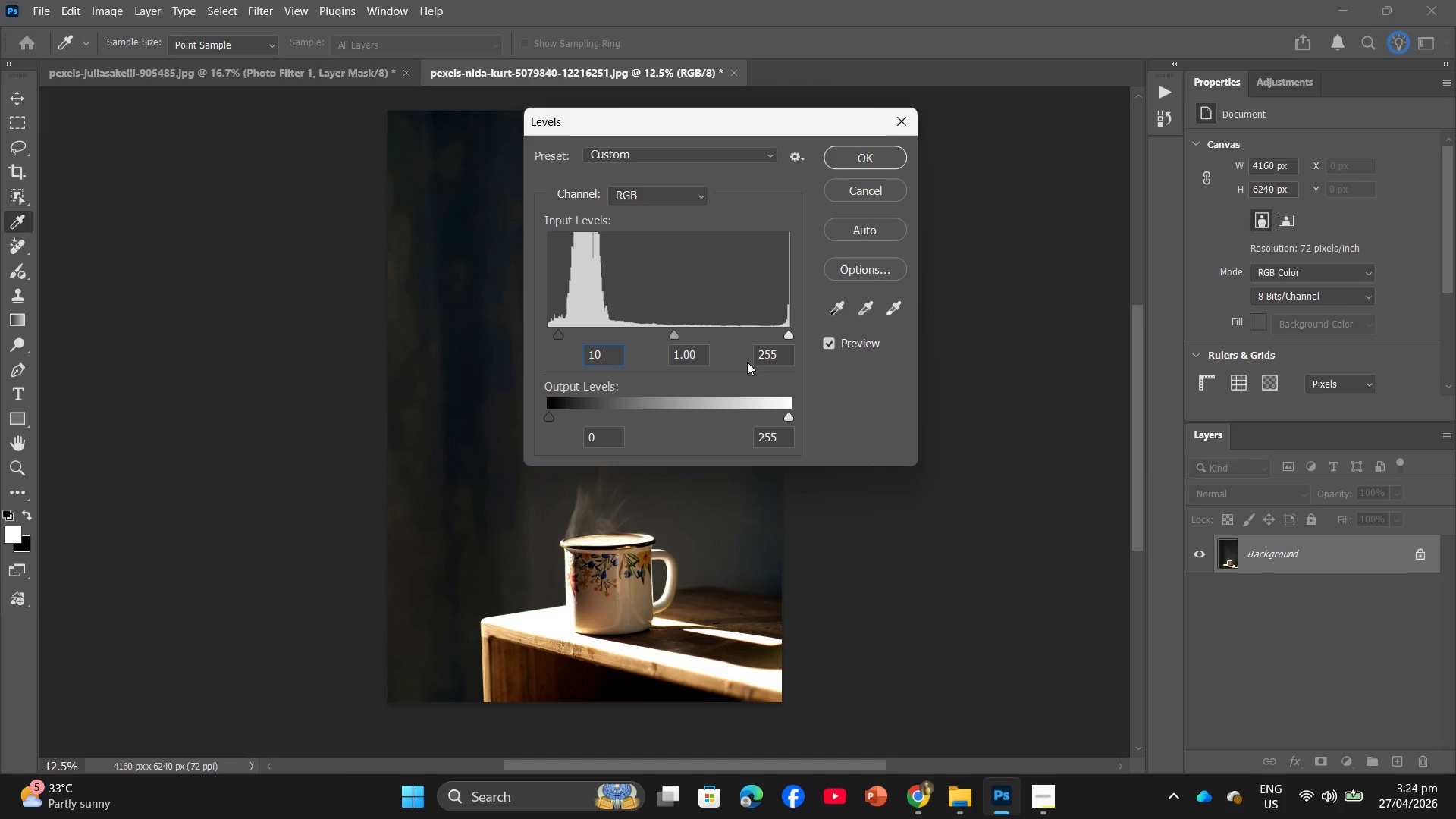 
left_click([788, 356])
 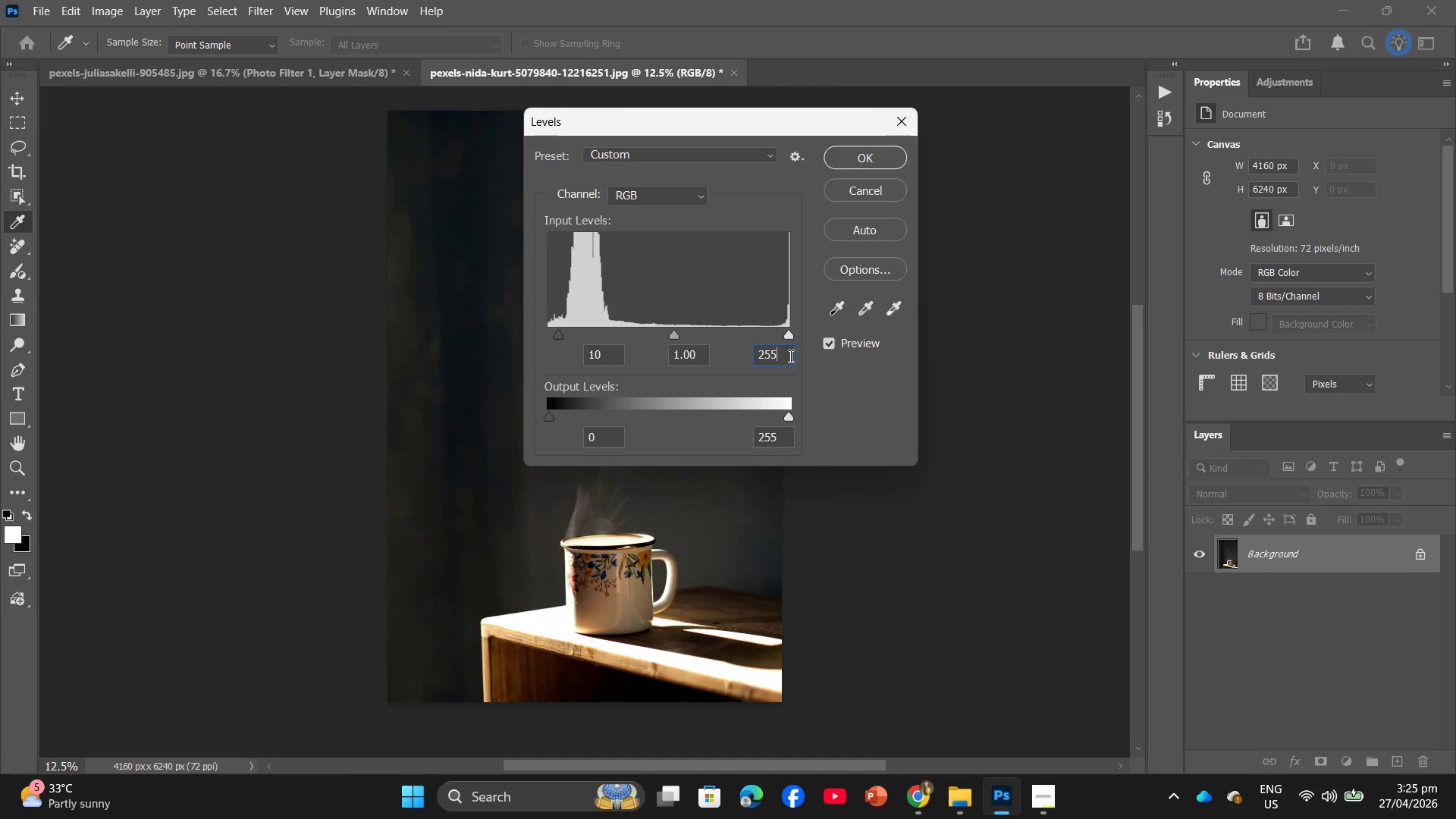 
key(Backspace)
 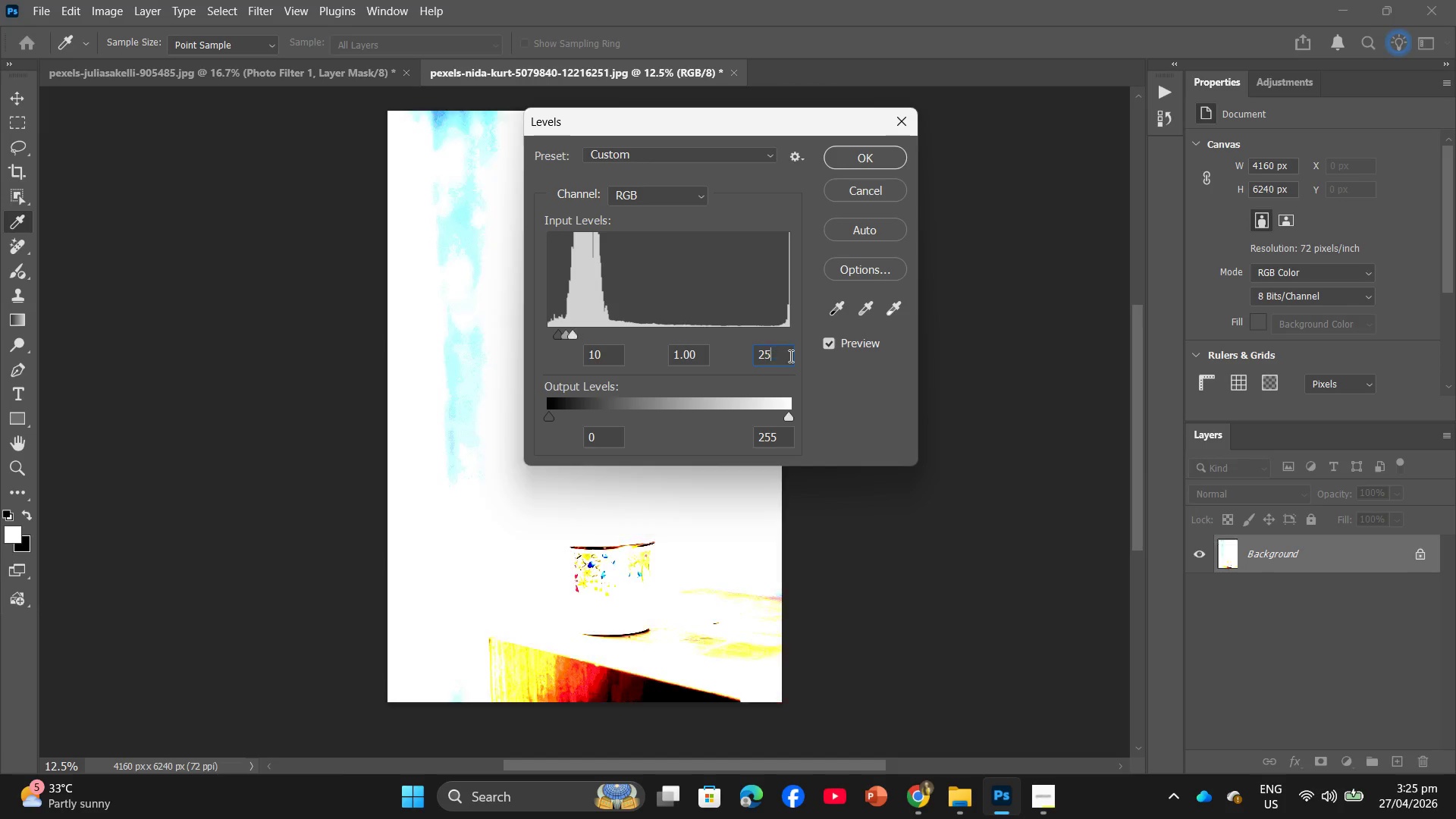 
key(Backspace)
 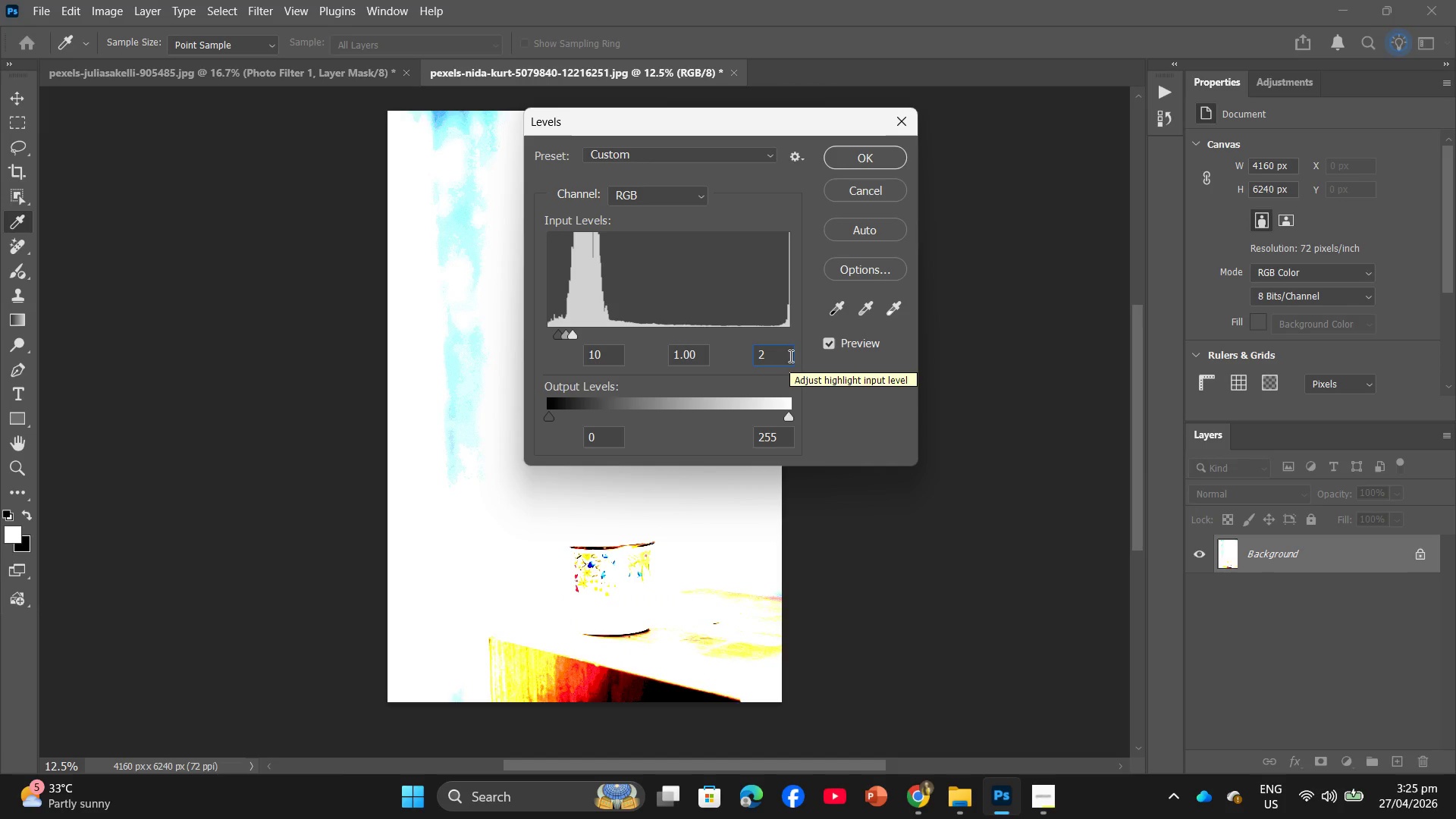 
key(Numpad4)
 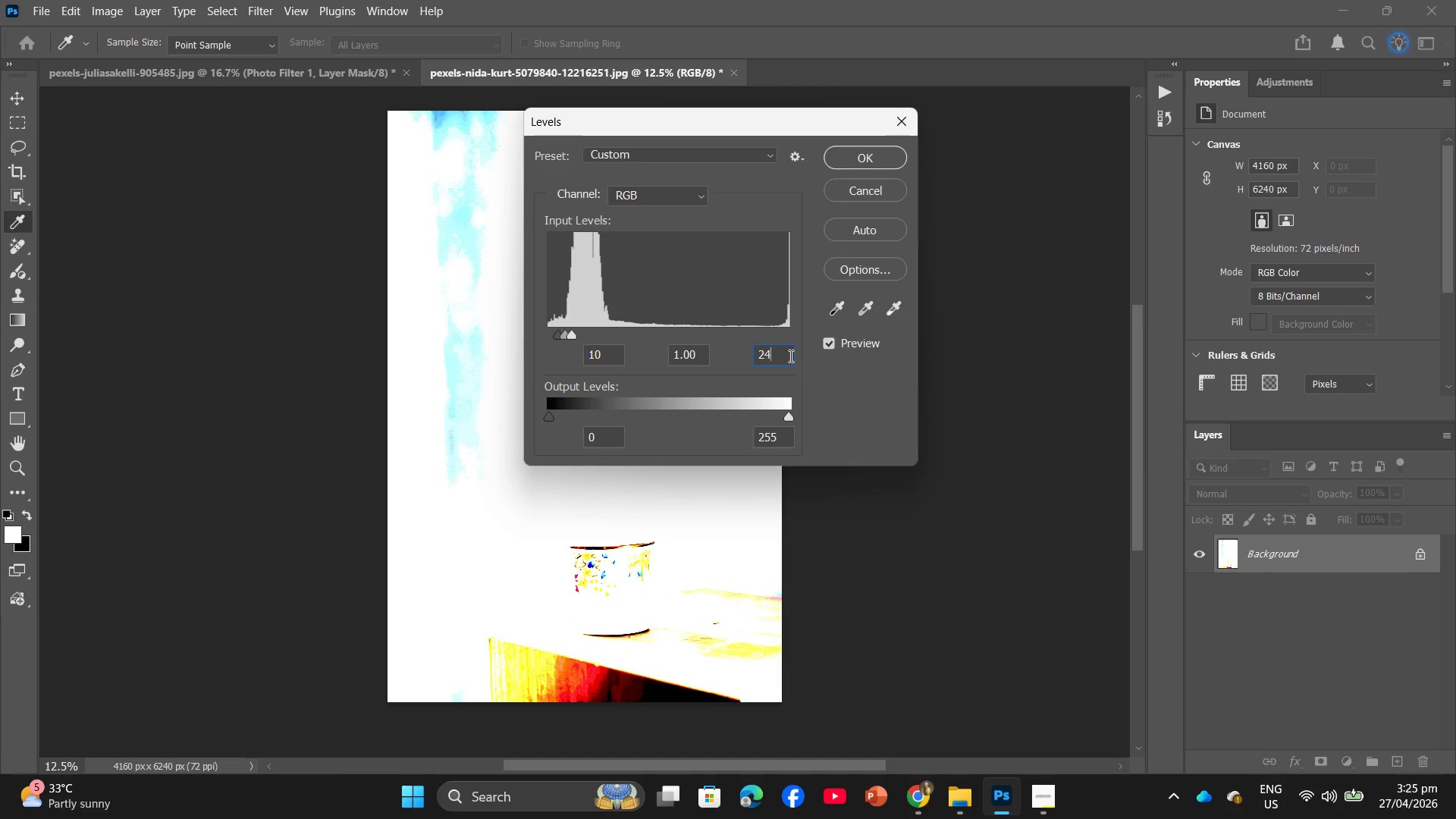 
key(Numpad5)
 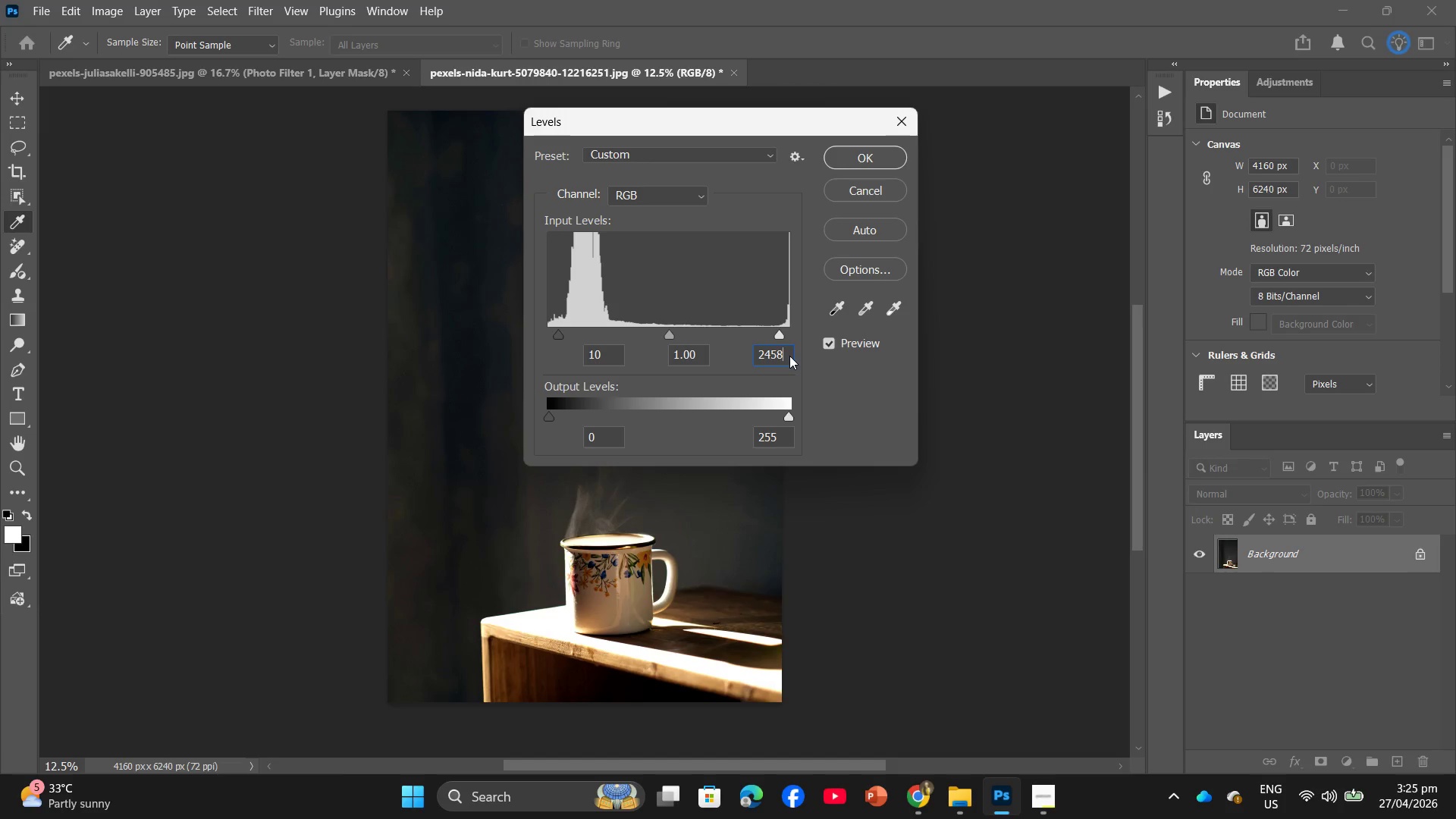 
key(Numpad8)
 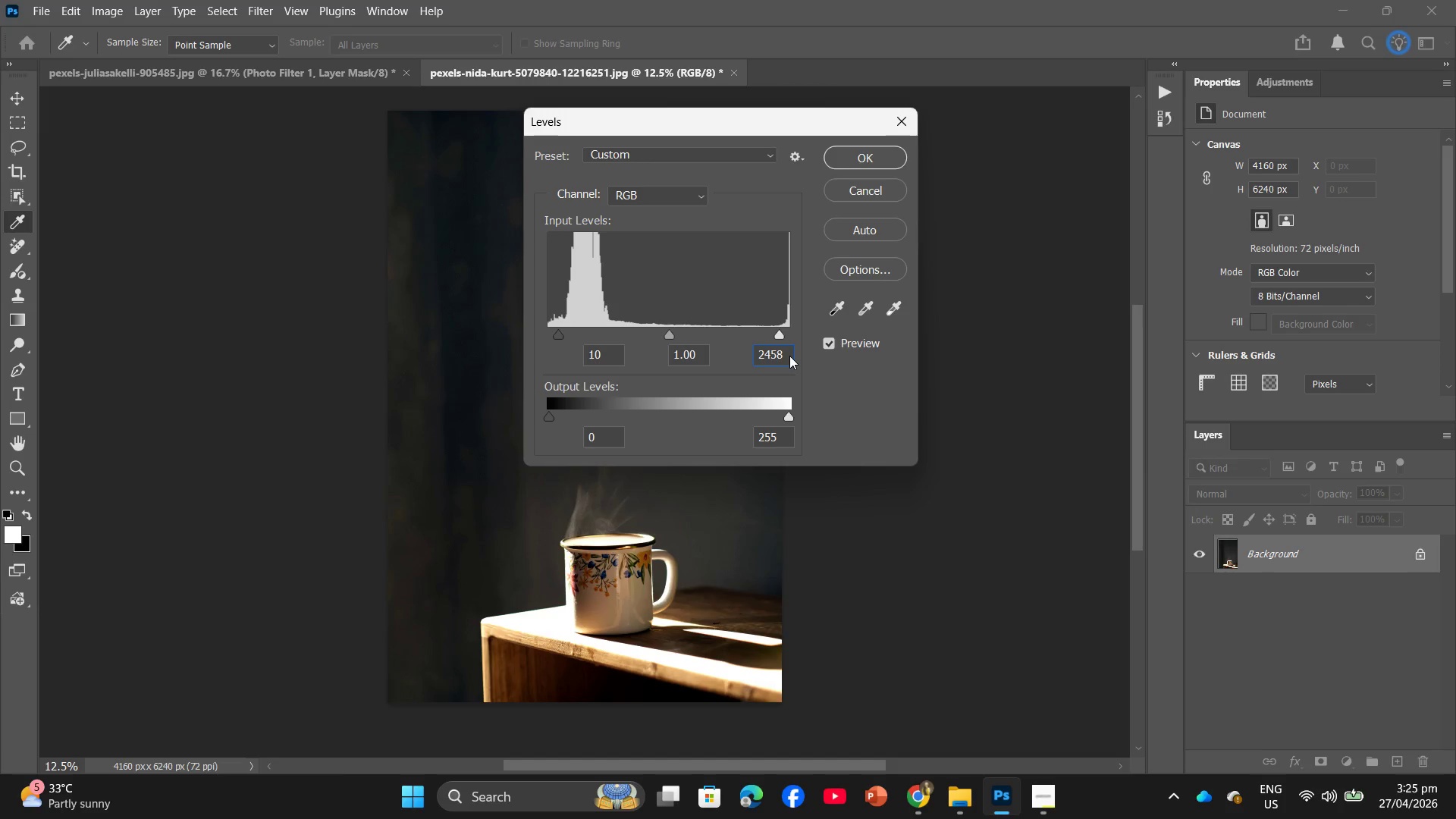 
key(Backspace)
 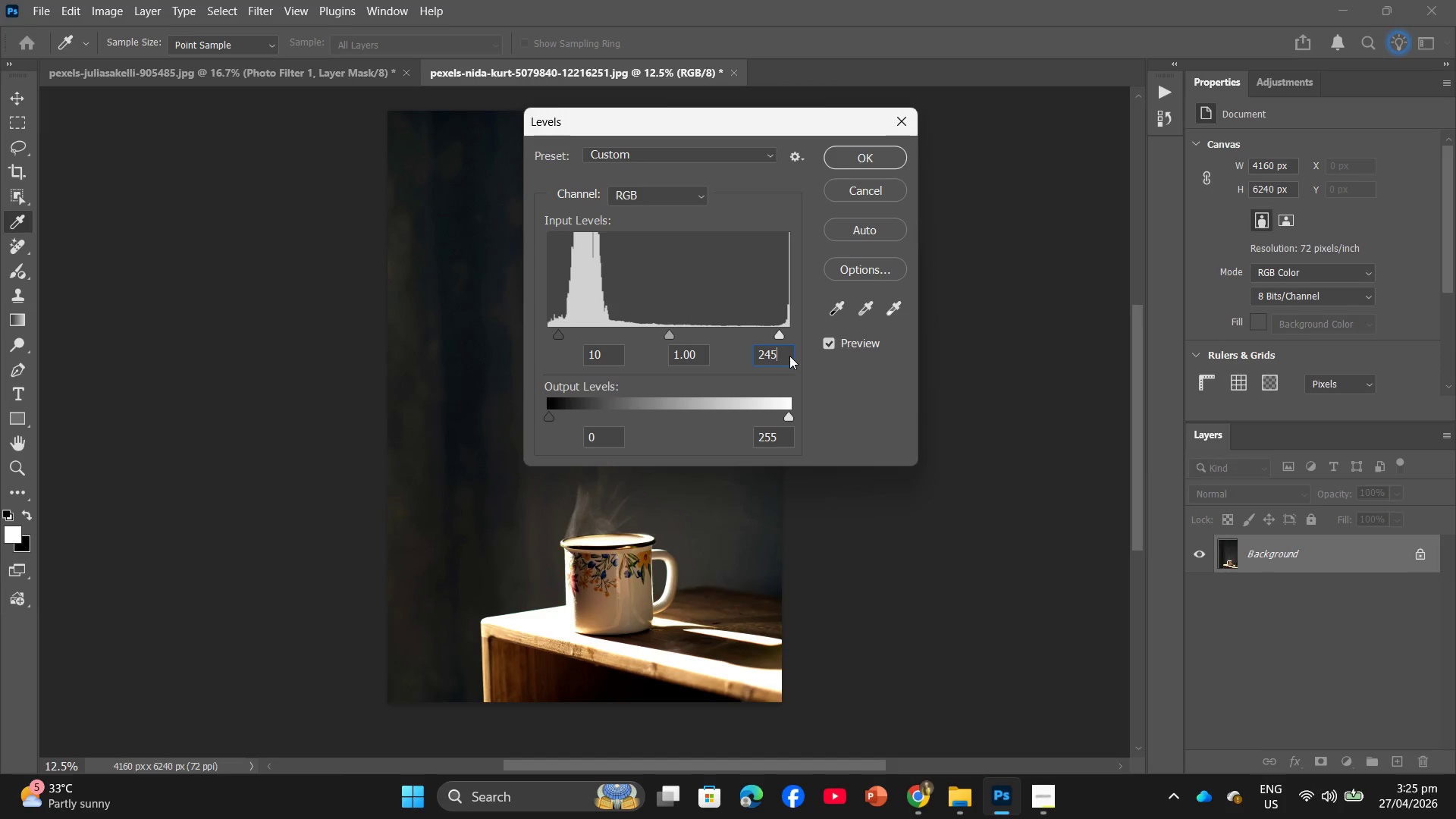 
key(Enter)
 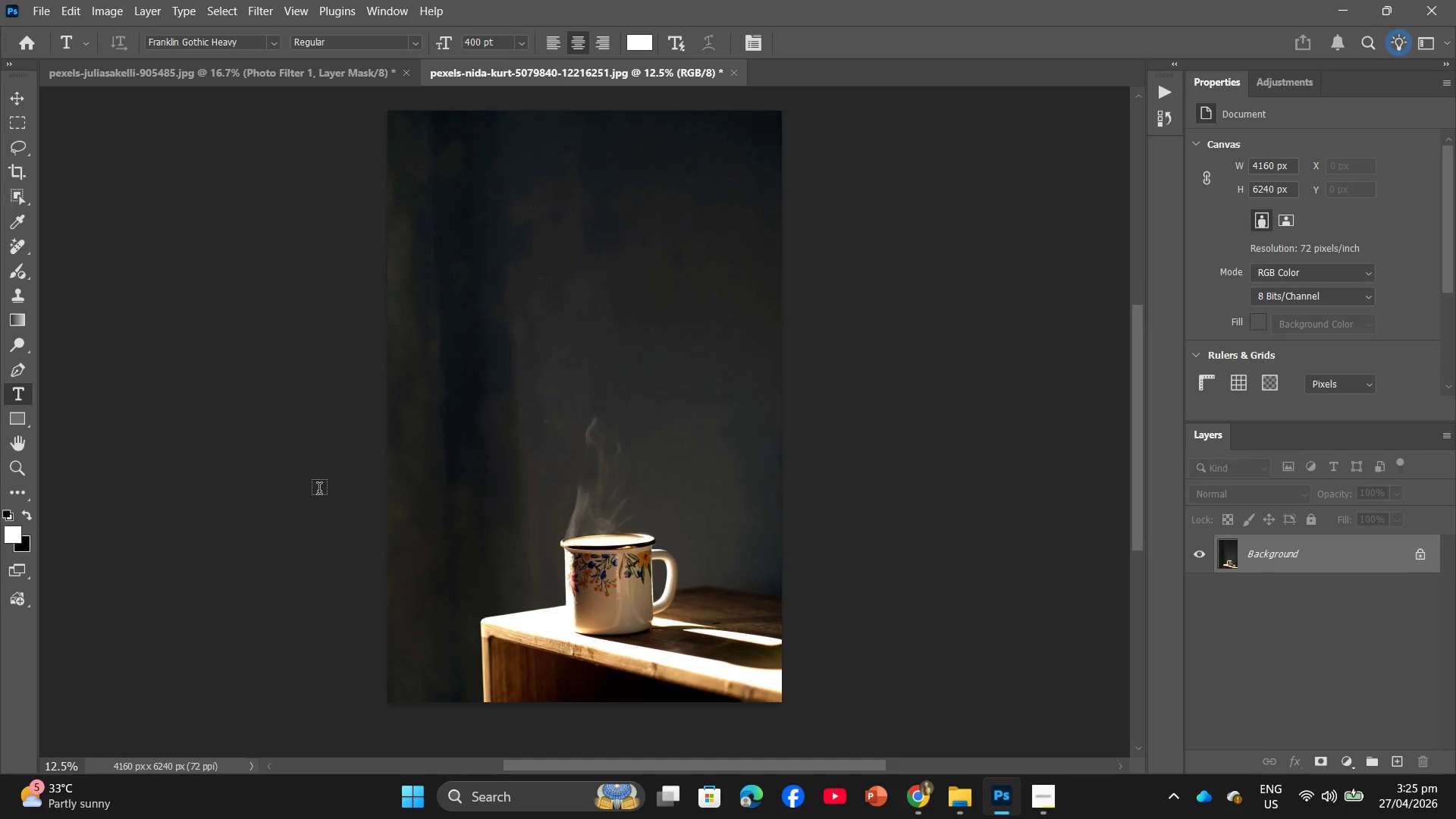 
wait(5.8)
 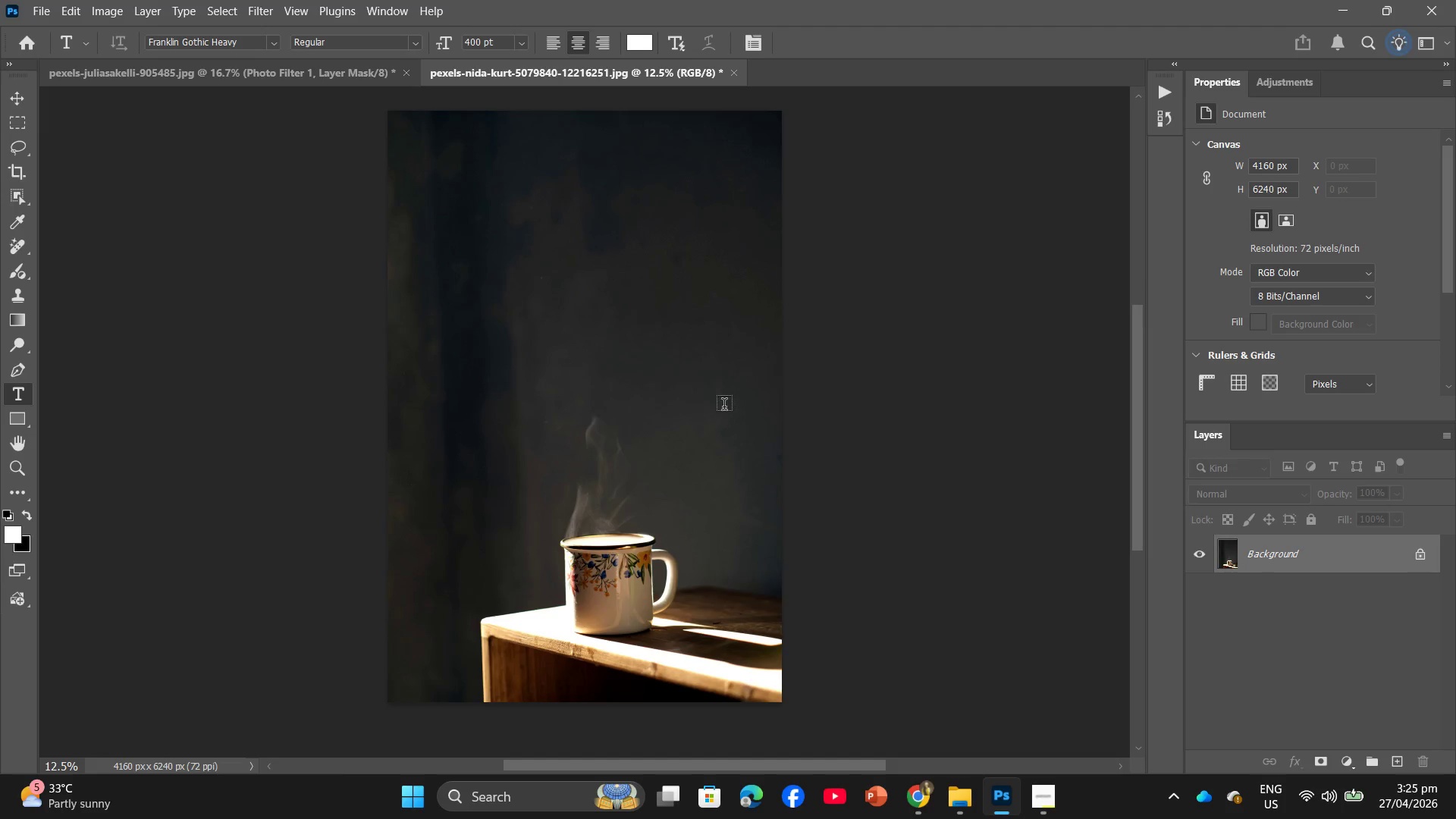 
left_click([1031, 795])